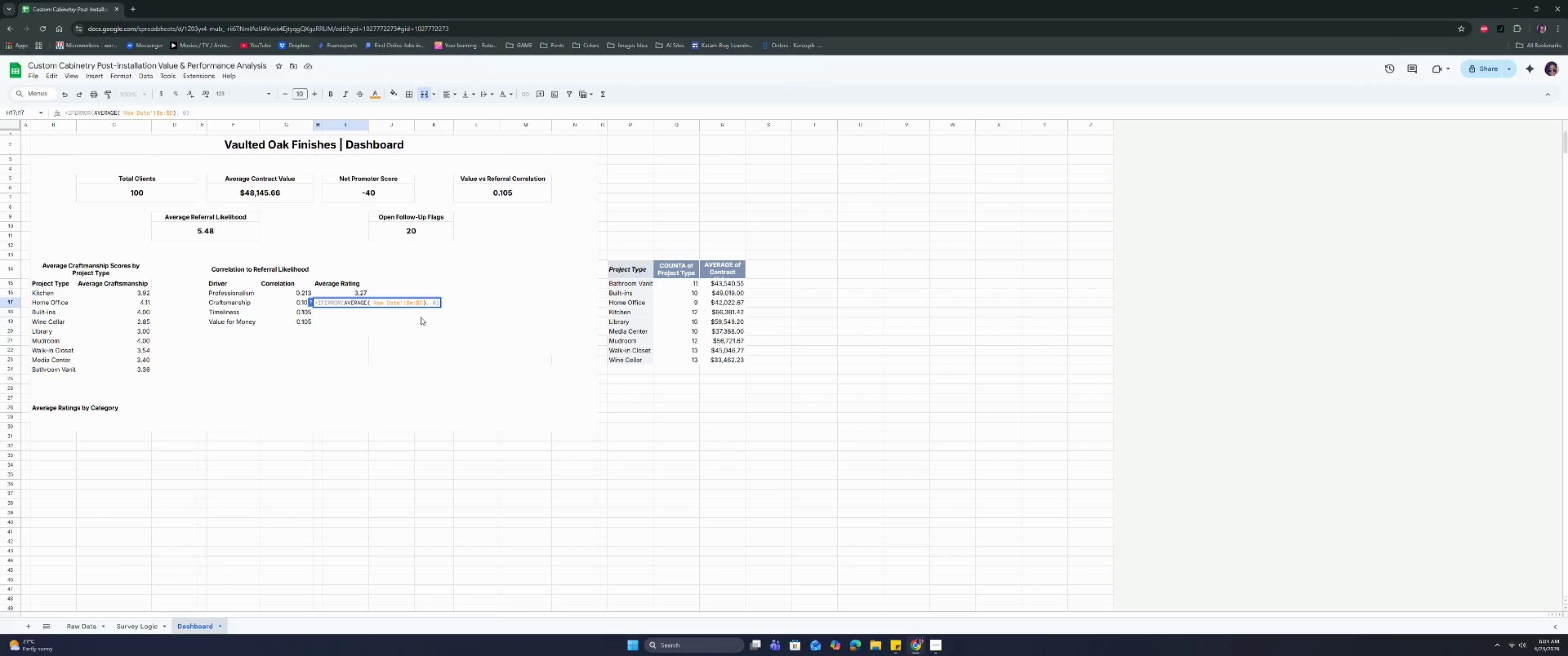 
key(ArrowLeft)
 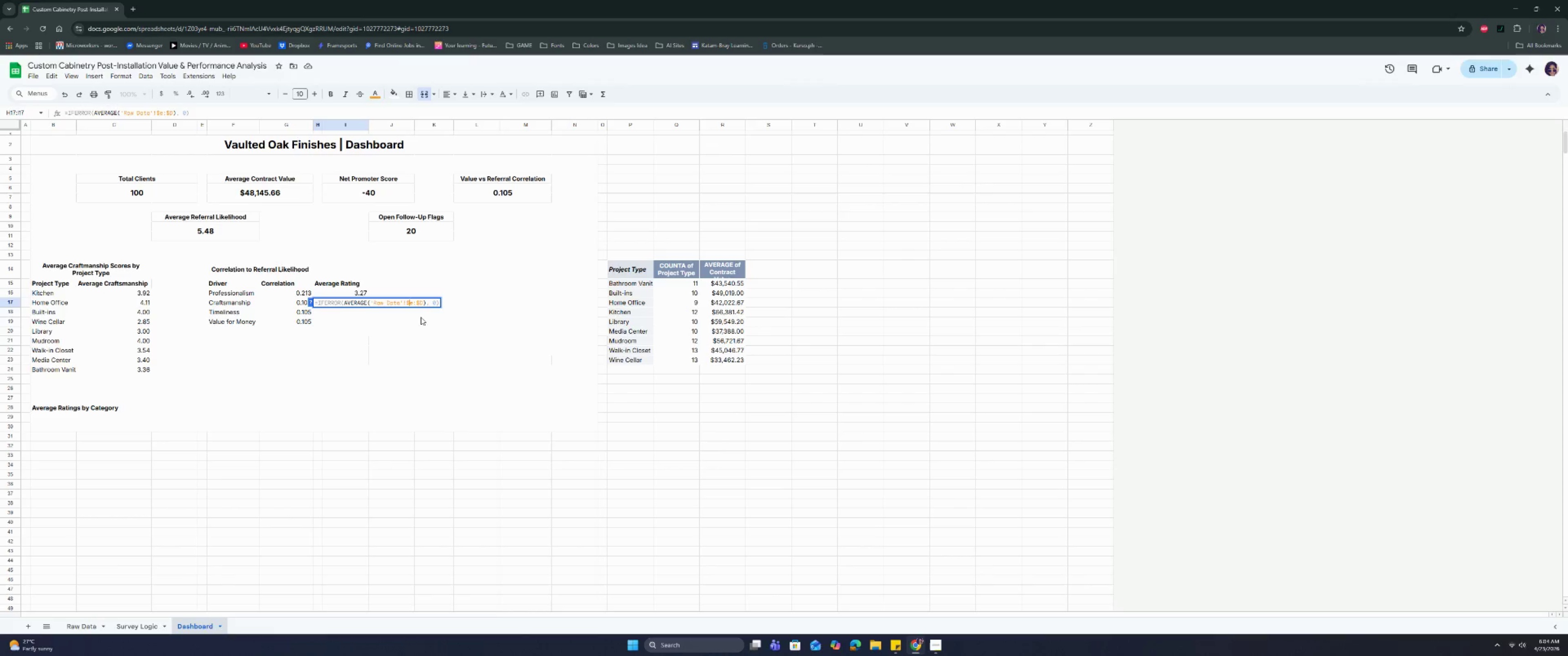 
key(ArrowLeft)
 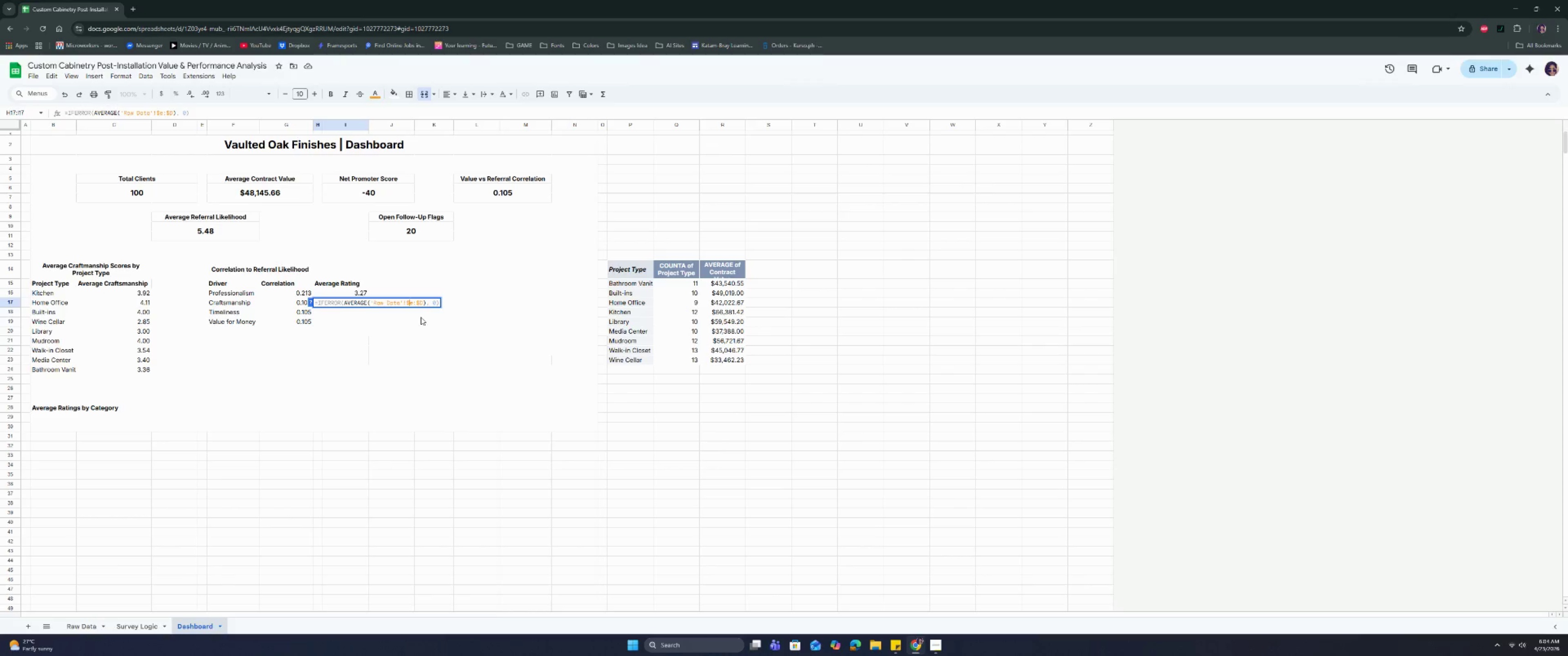 
key(ArrowRight)
 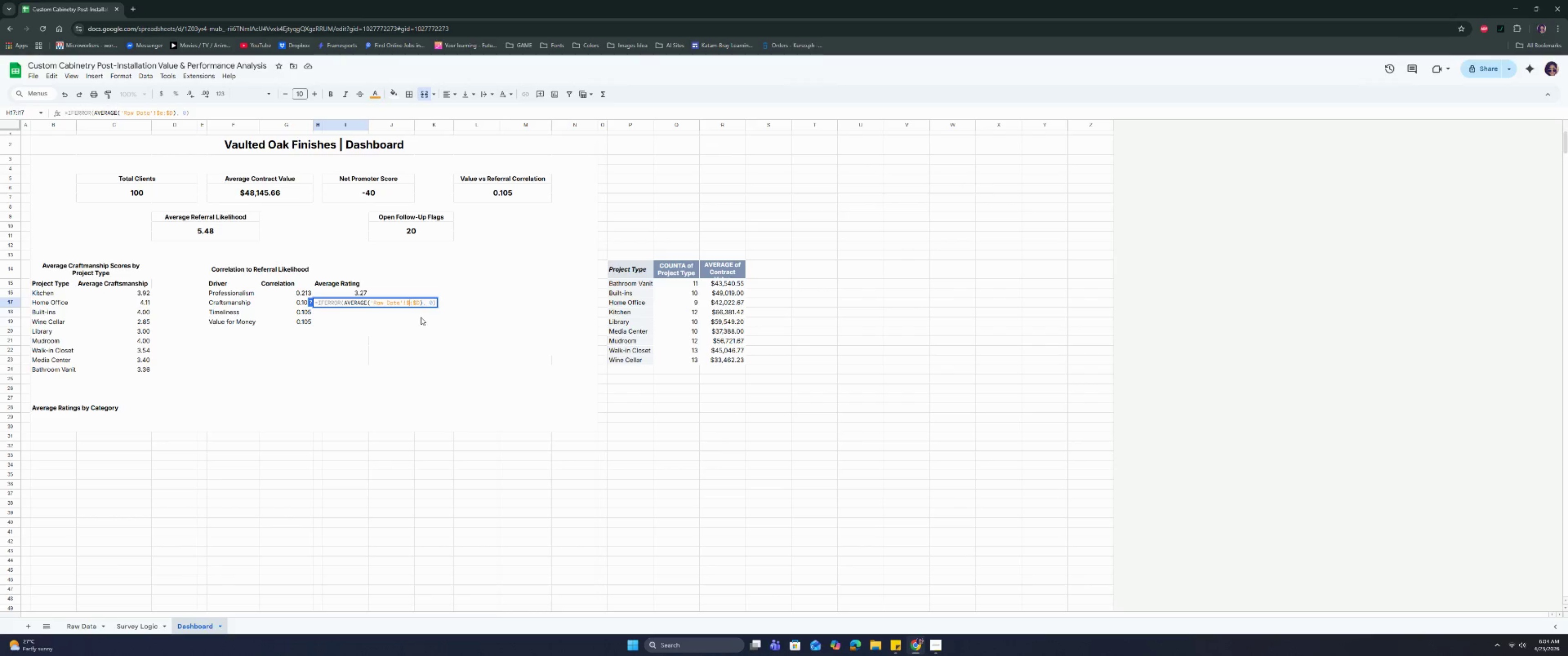 
key(Backspace)
 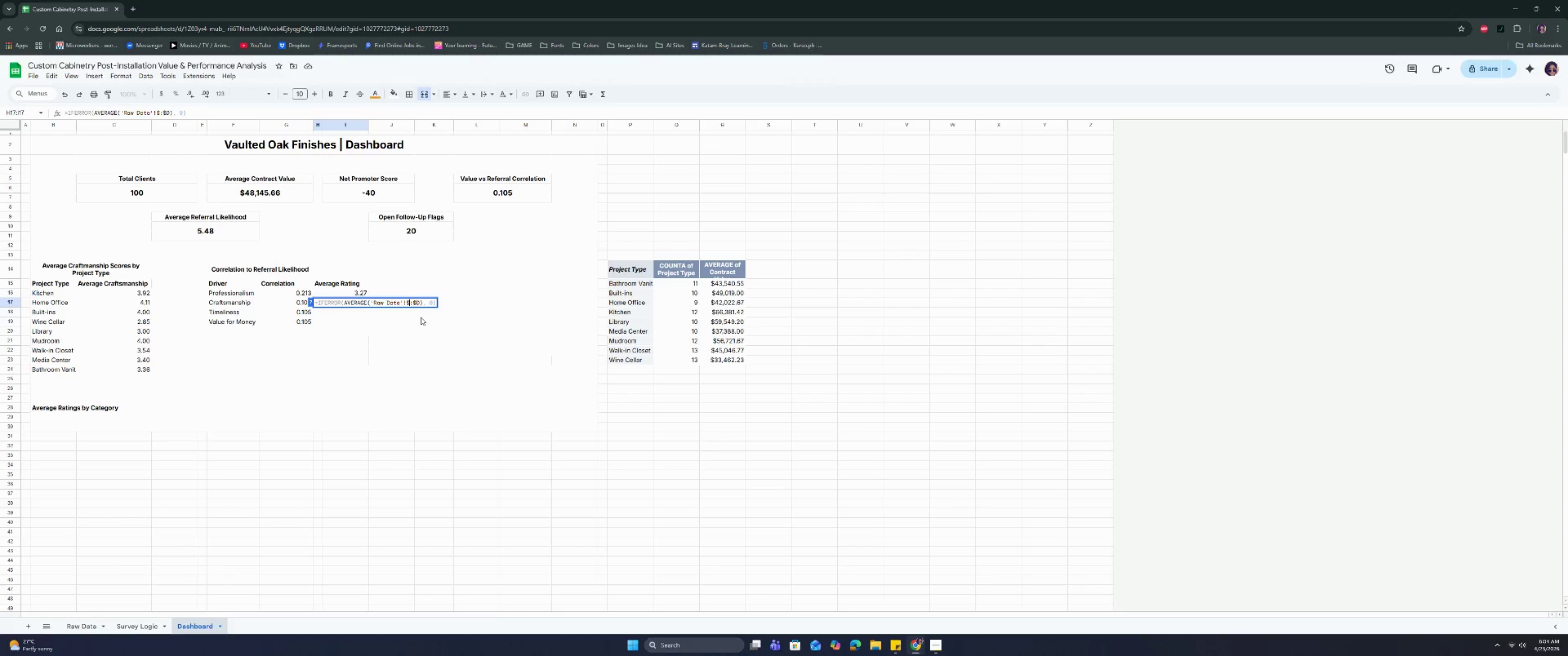 
key(CapsLock)
 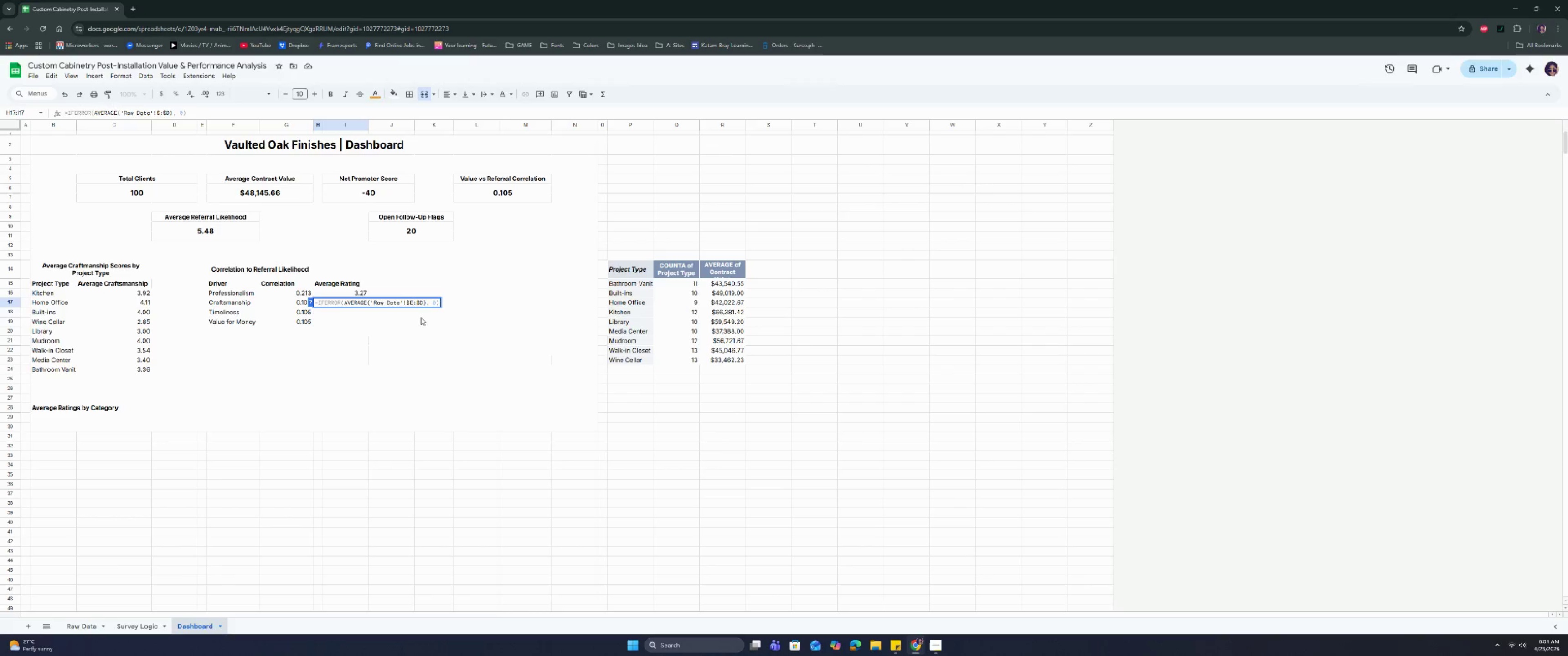 
key(E)
 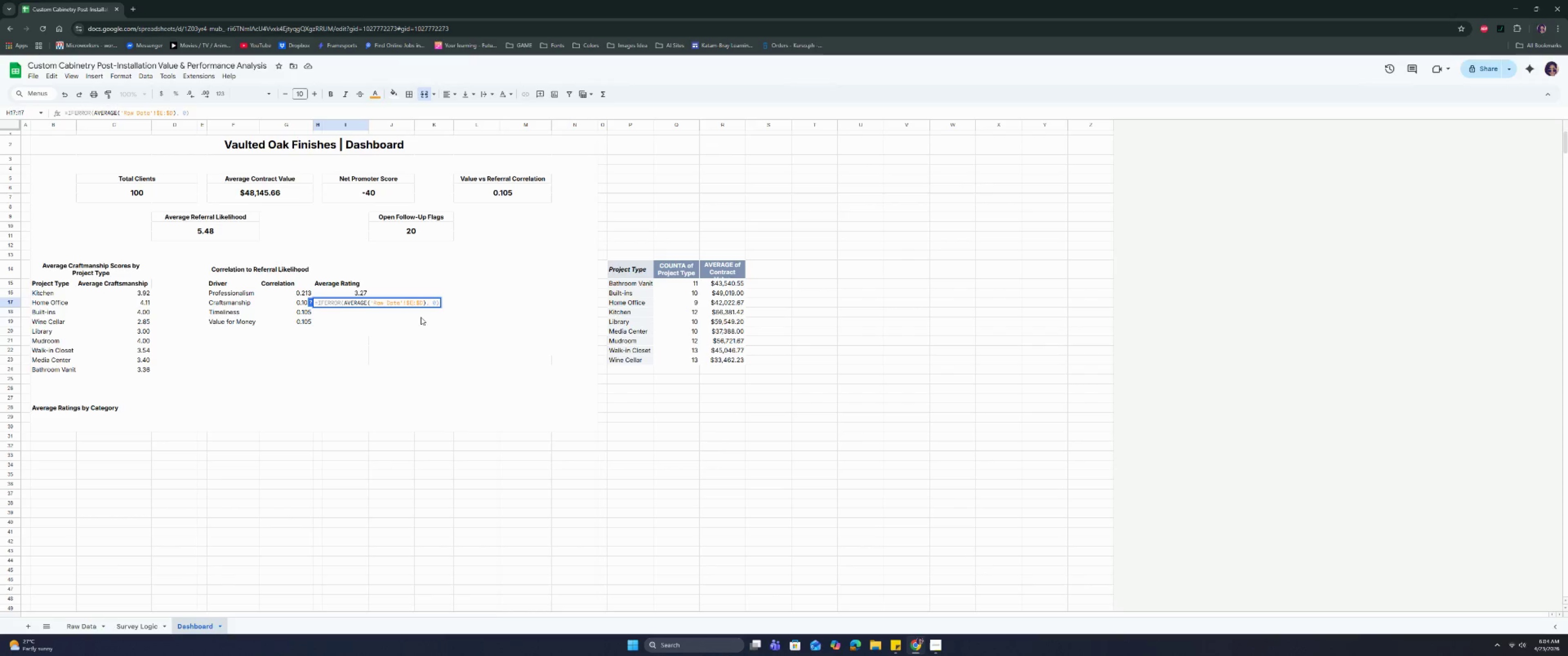 
key(ArrowRight)
 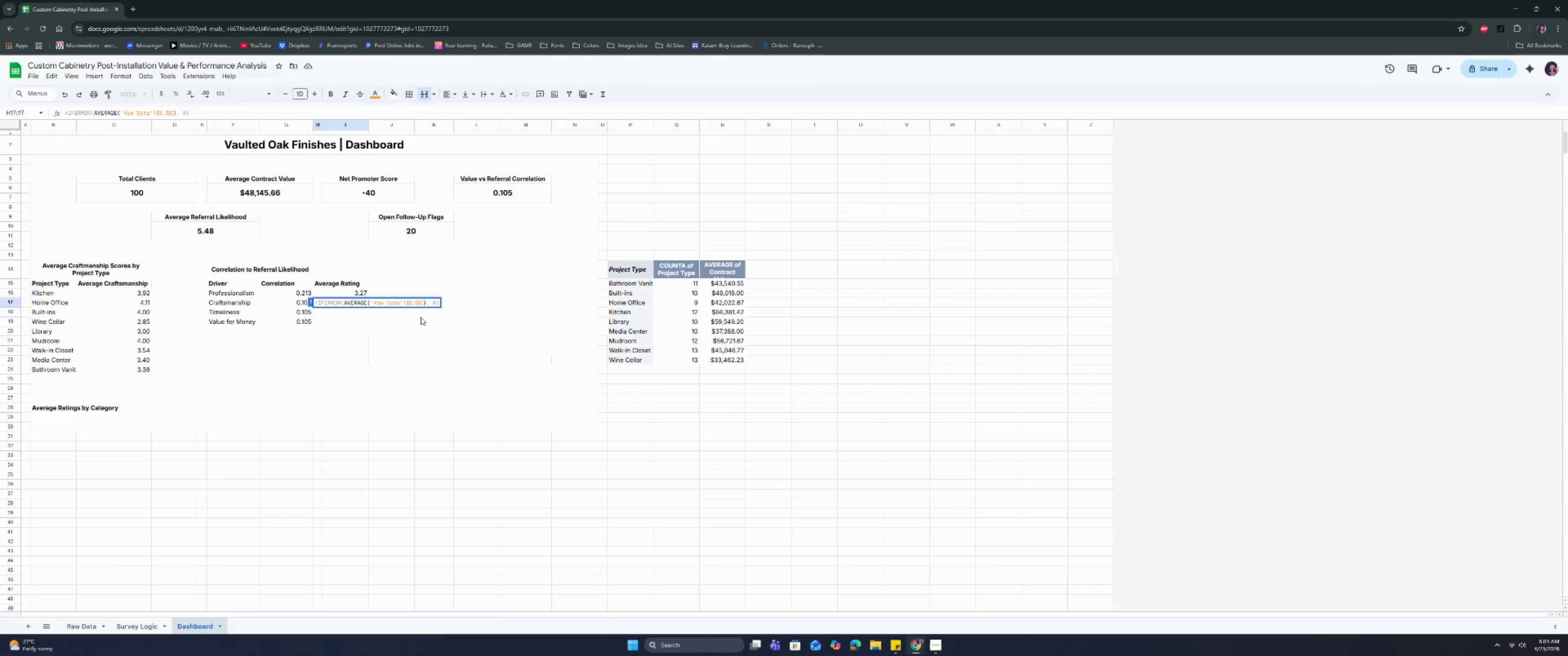 
key(ArrowRight)
 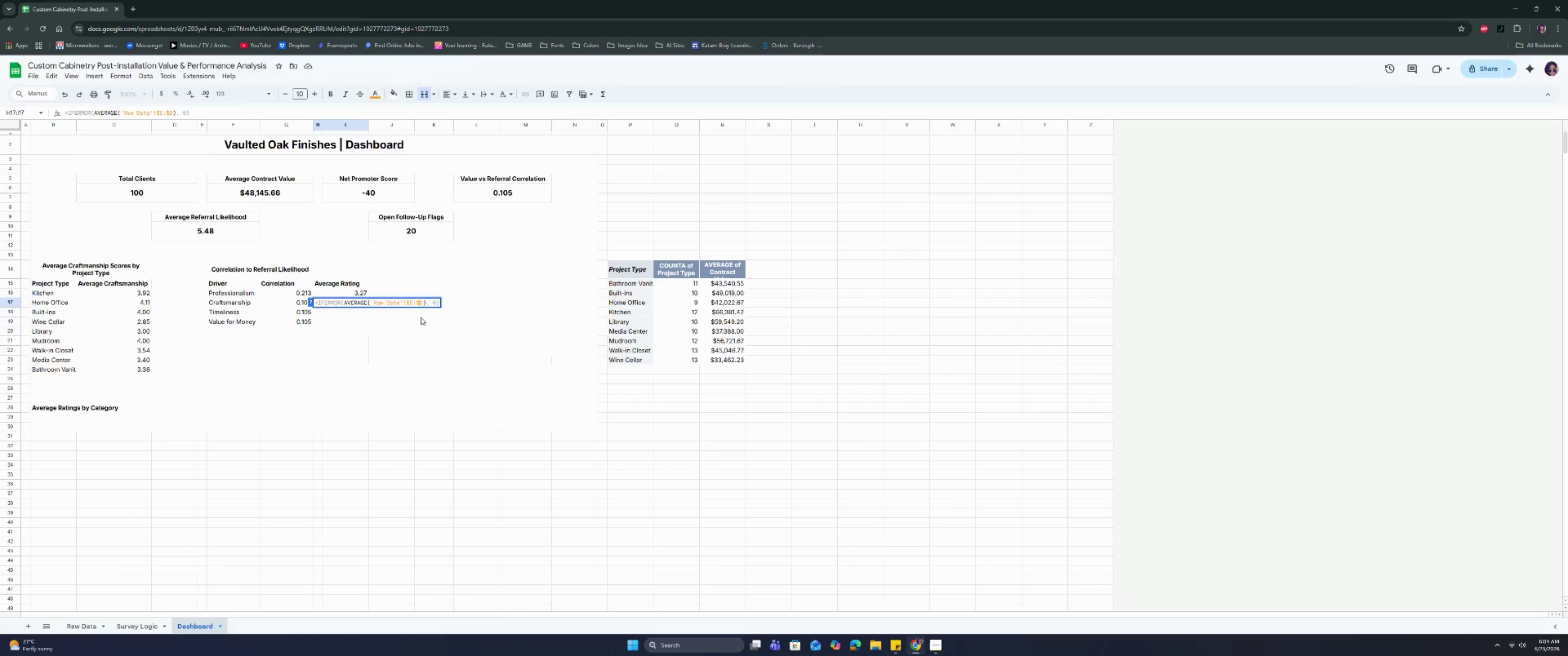 
key(ArrowRight)
 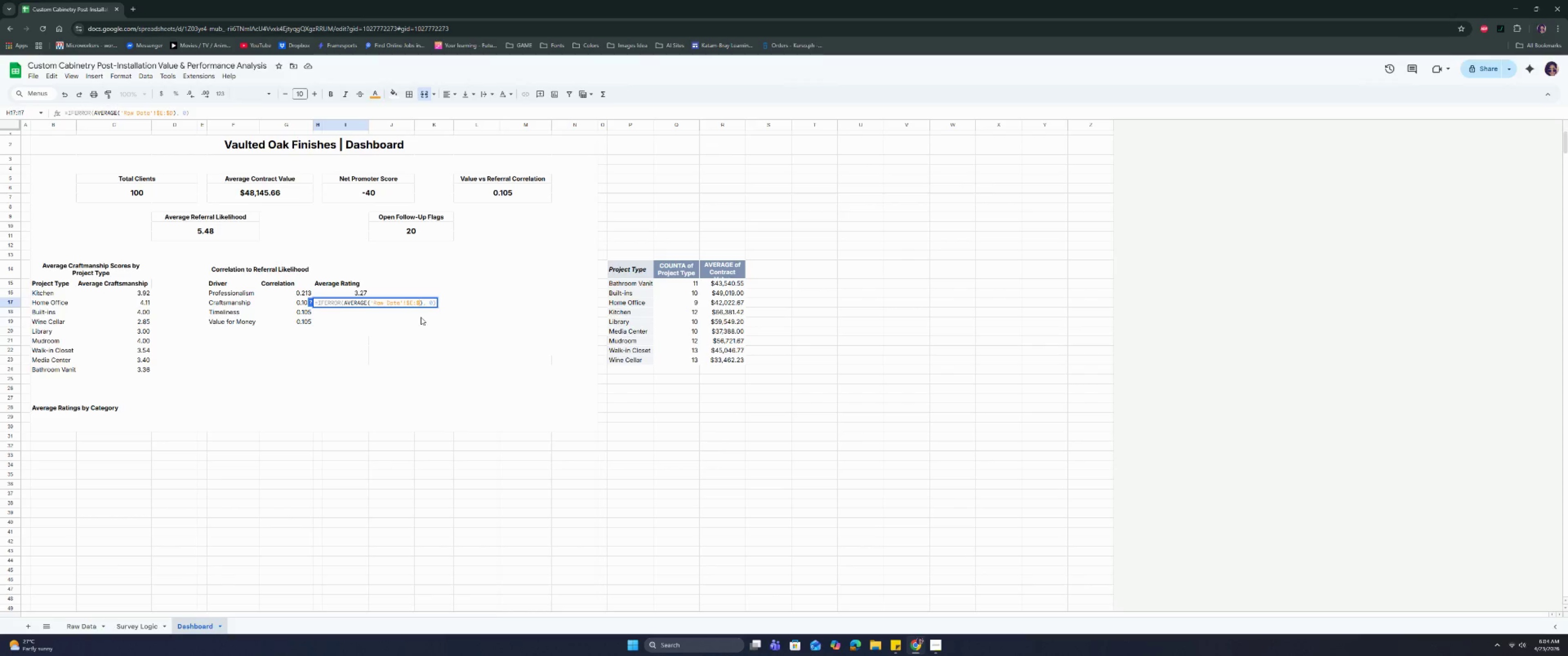 
key(Backspace)
 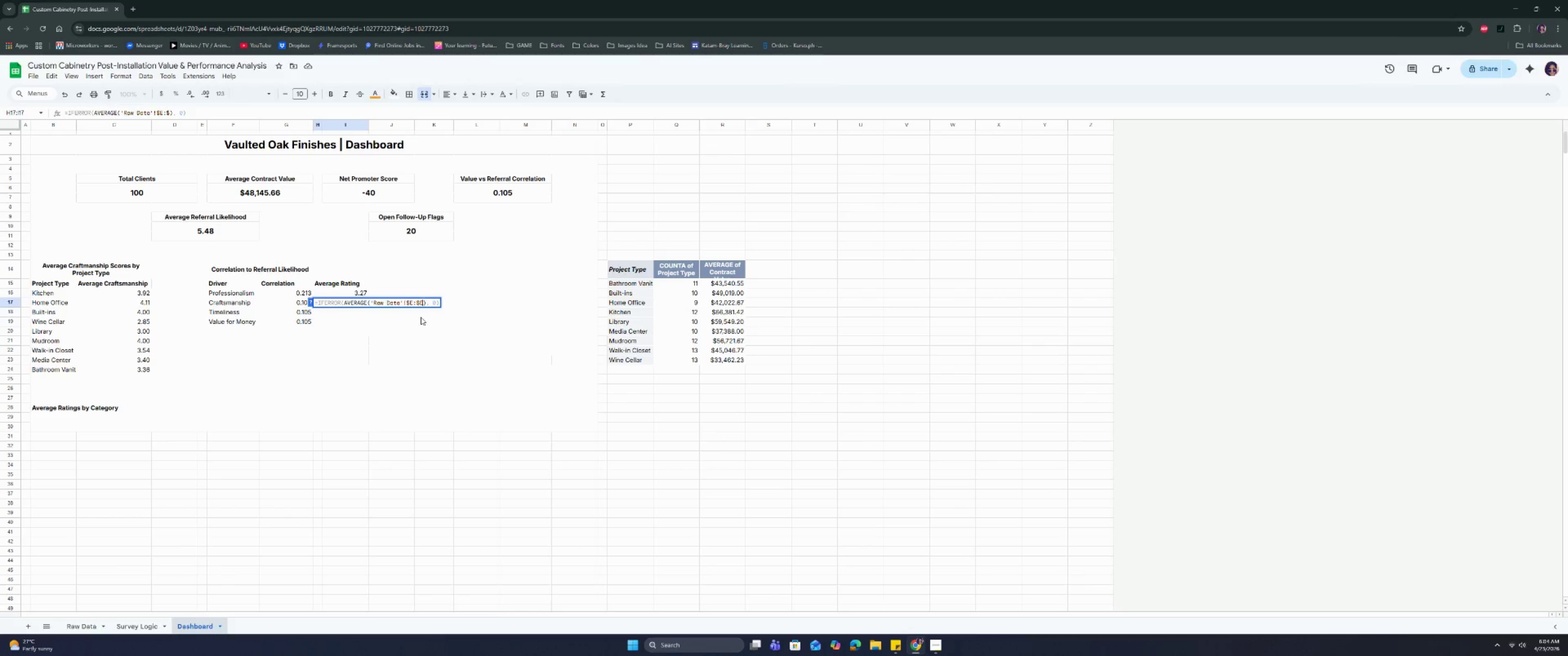 
key(E)
 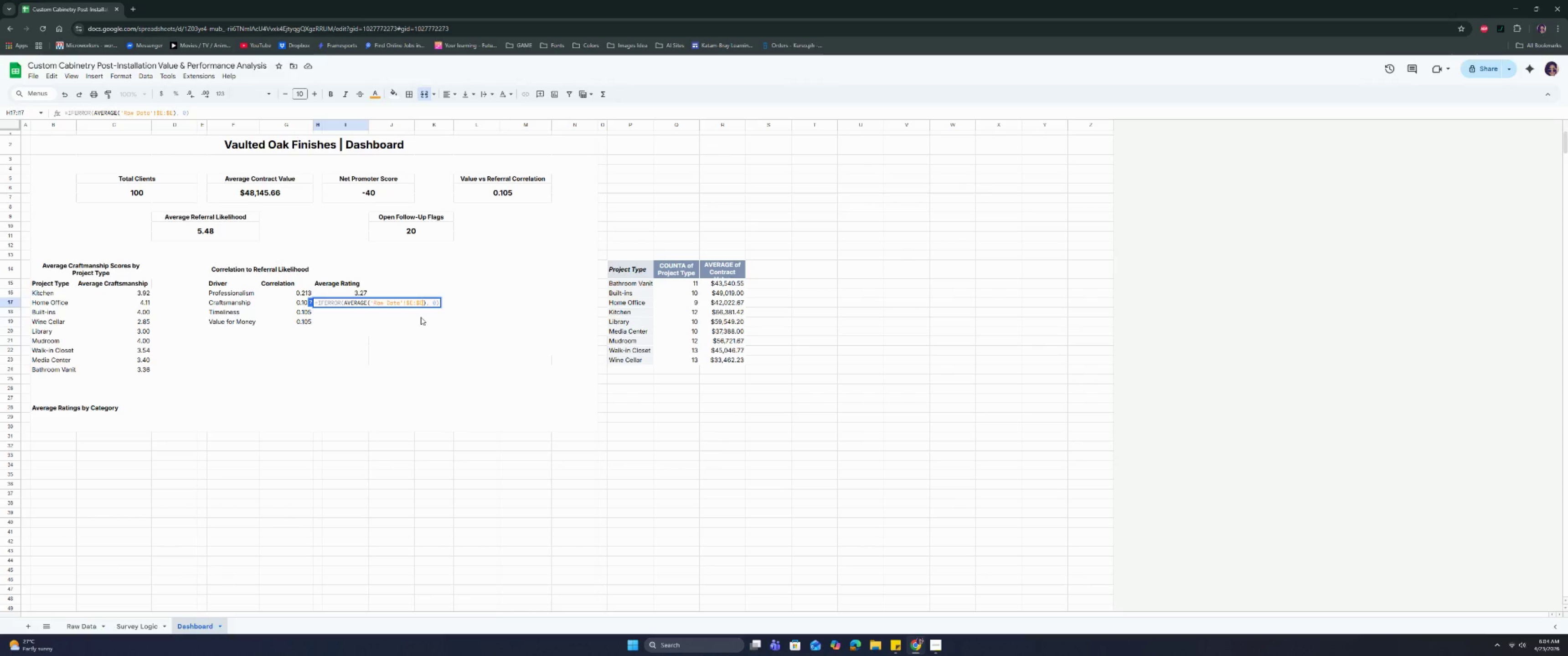 
key(Enter)
 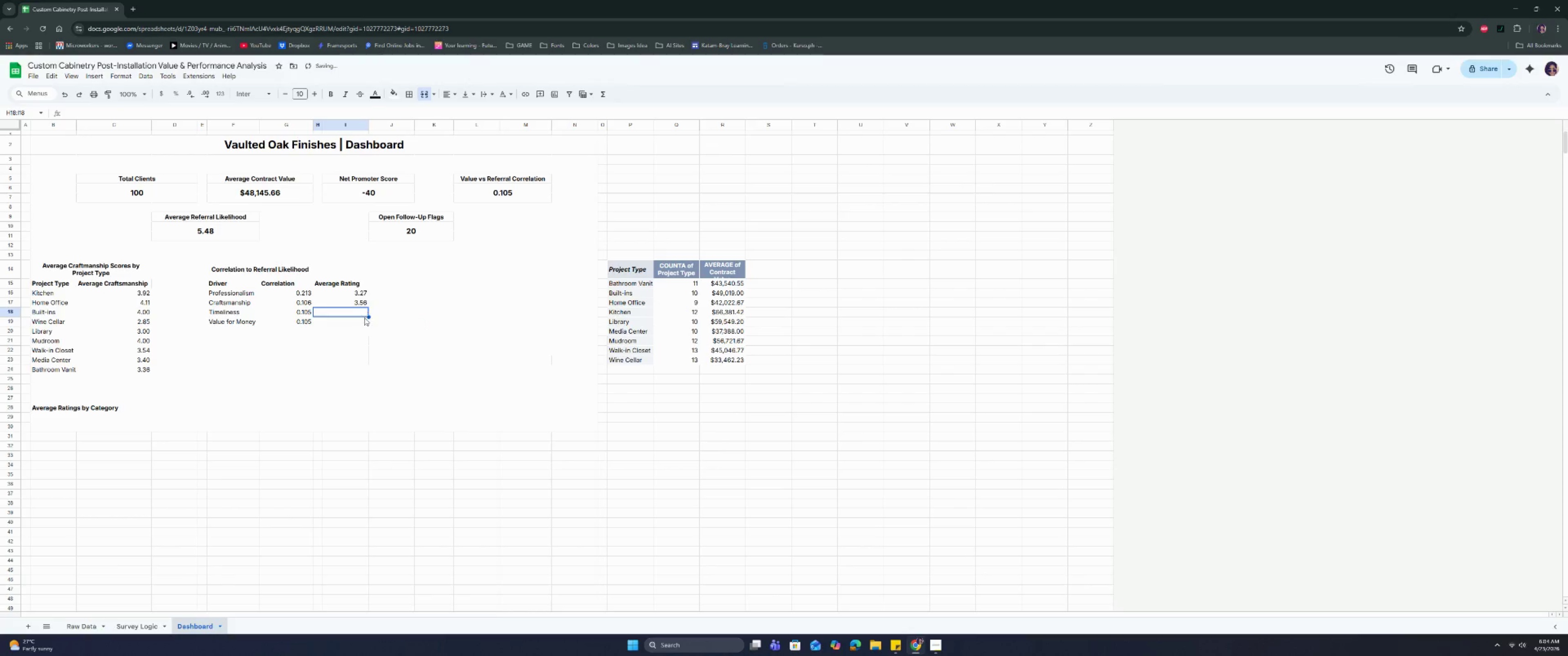 
double_click([360, 314])
 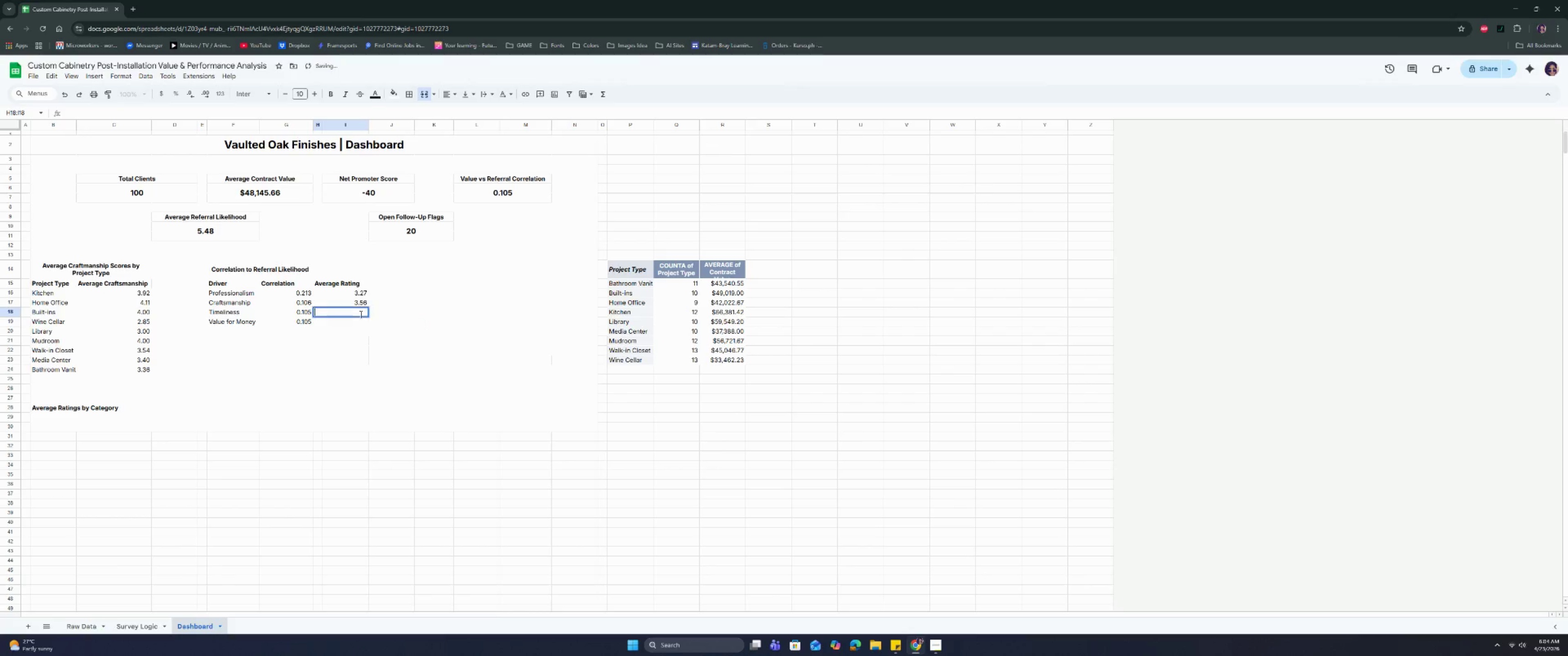 
key(Control+V)
 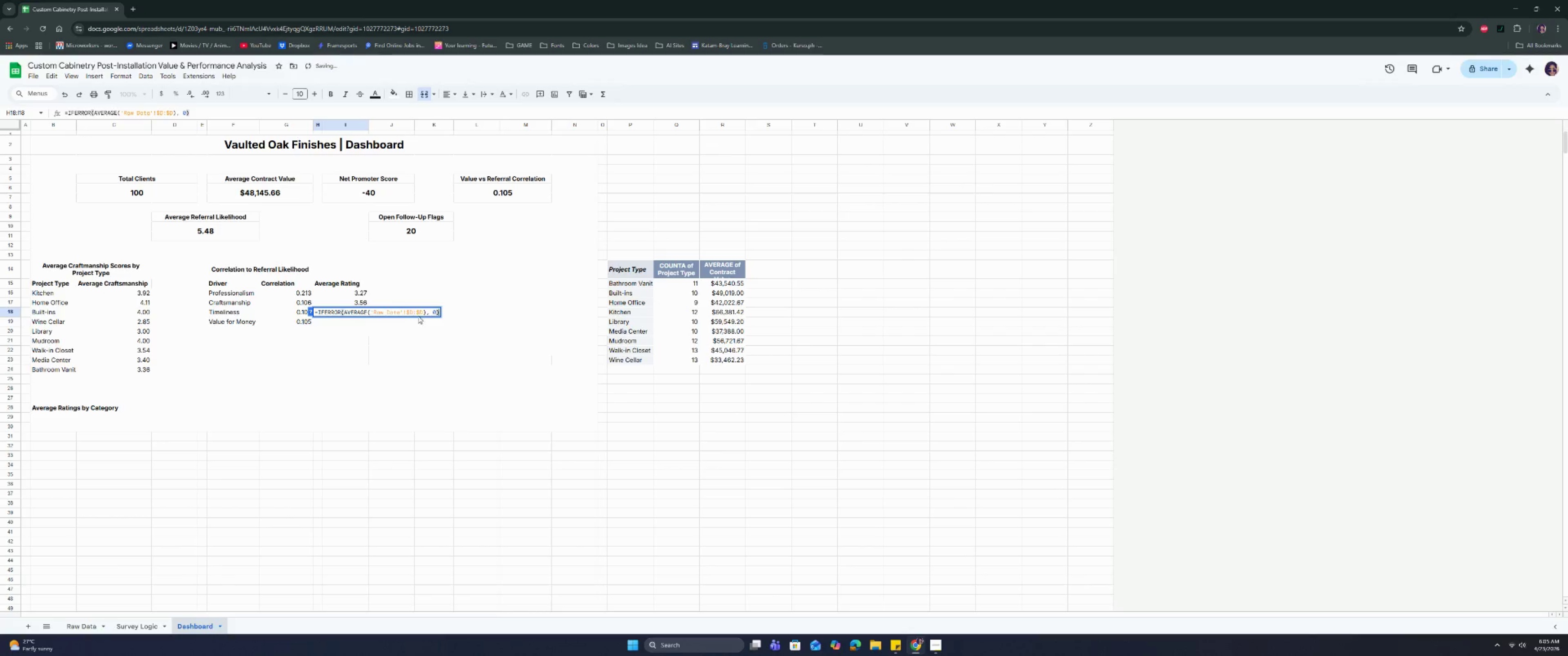 
left_click([412, 313])
 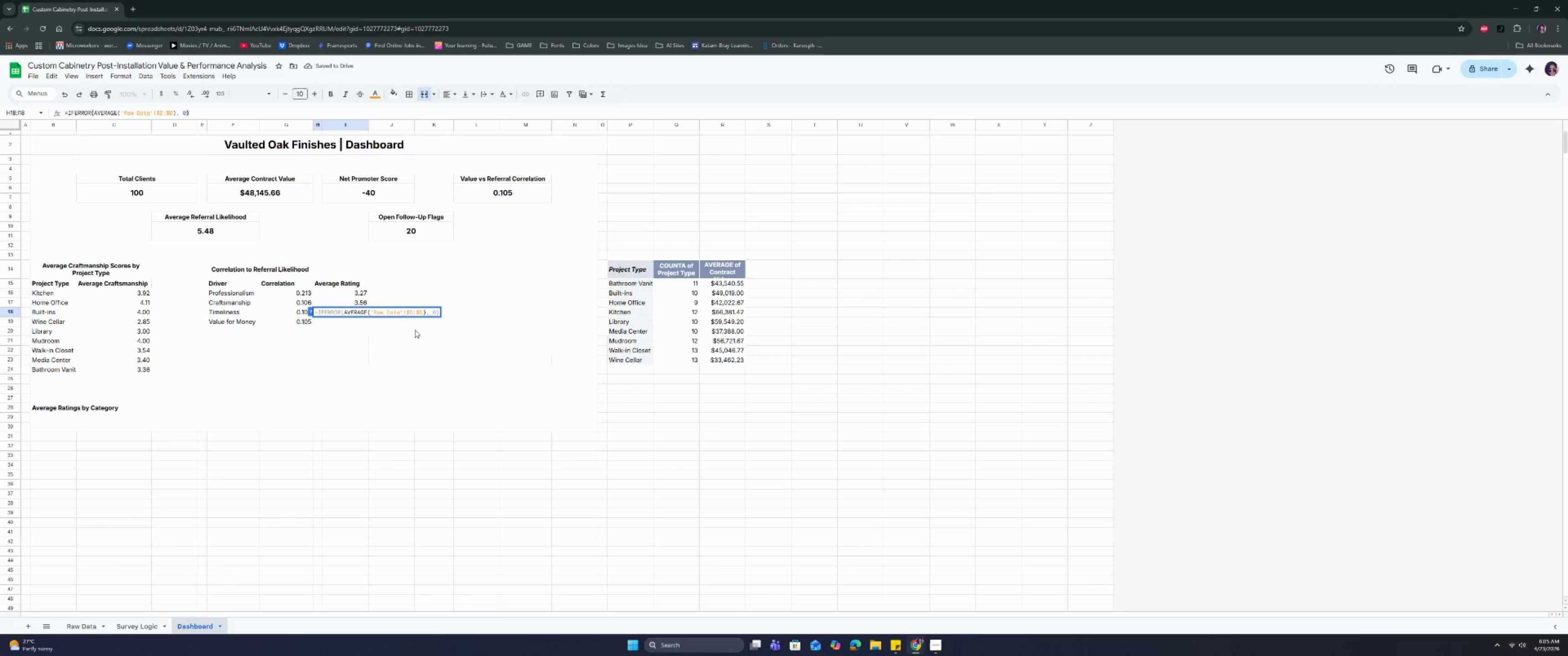 
key(Backspace)
 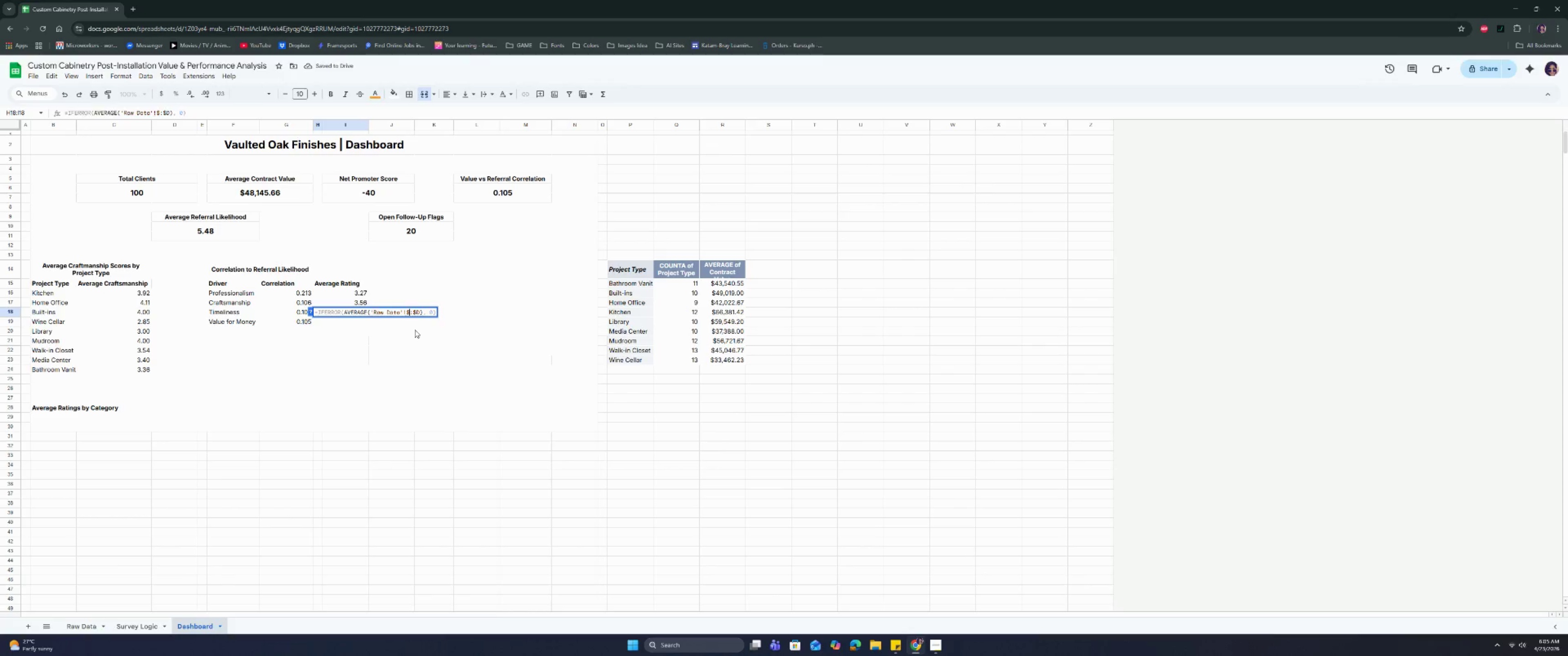 
key(F)
 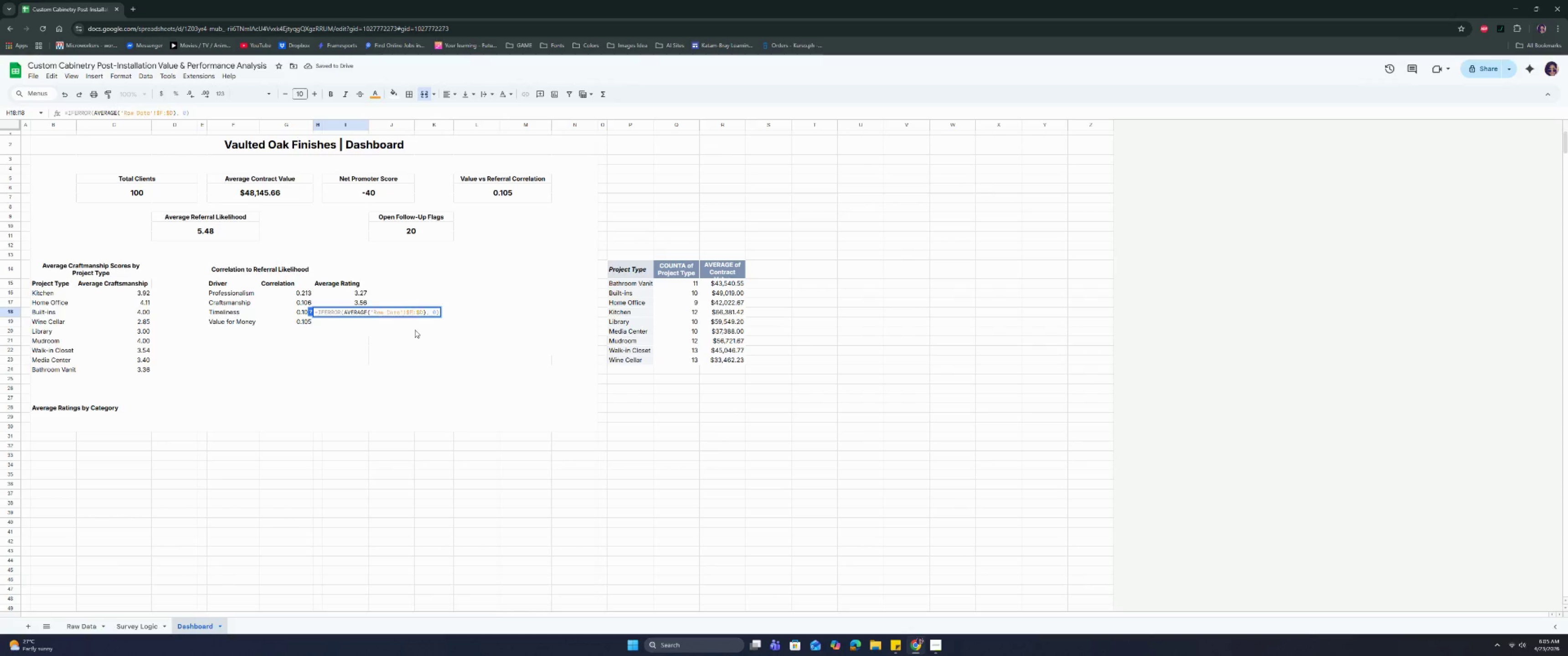 
key(ArrowRight)
 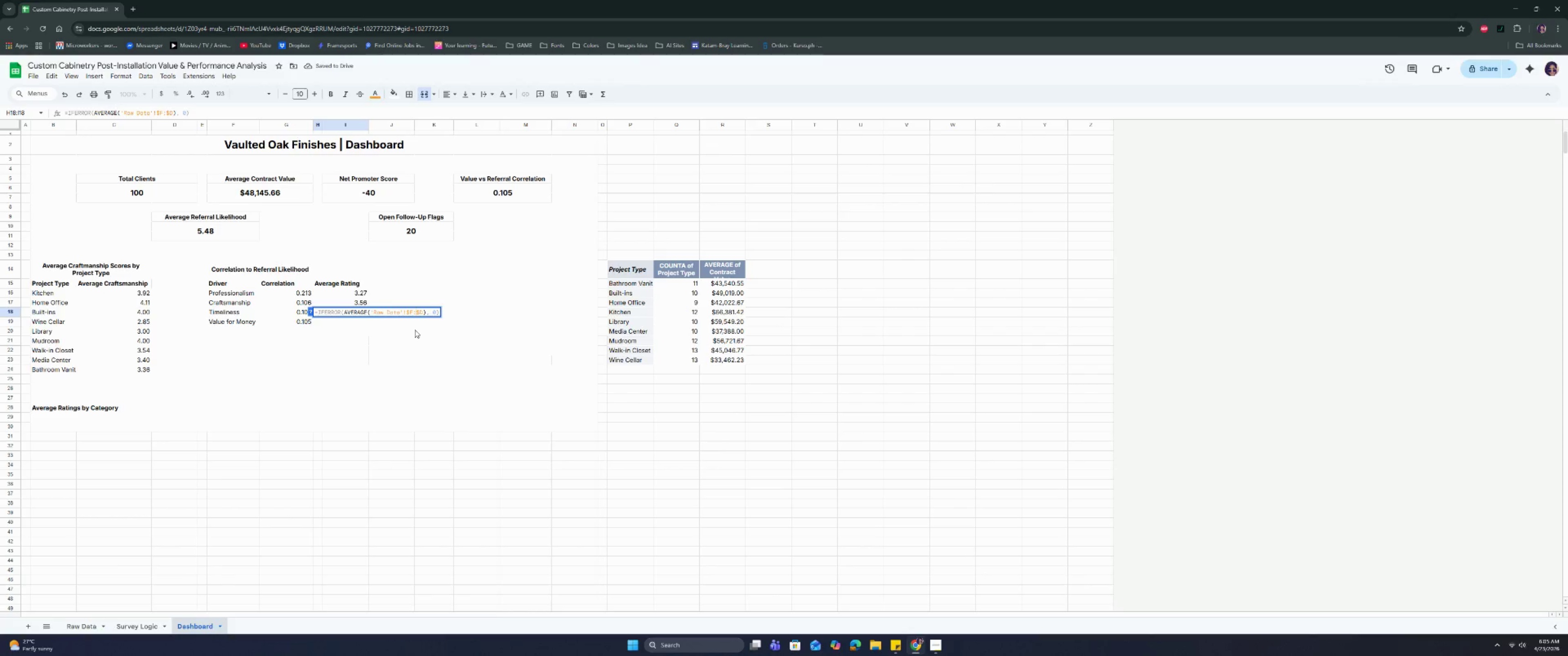 
key(ArrowRight)
 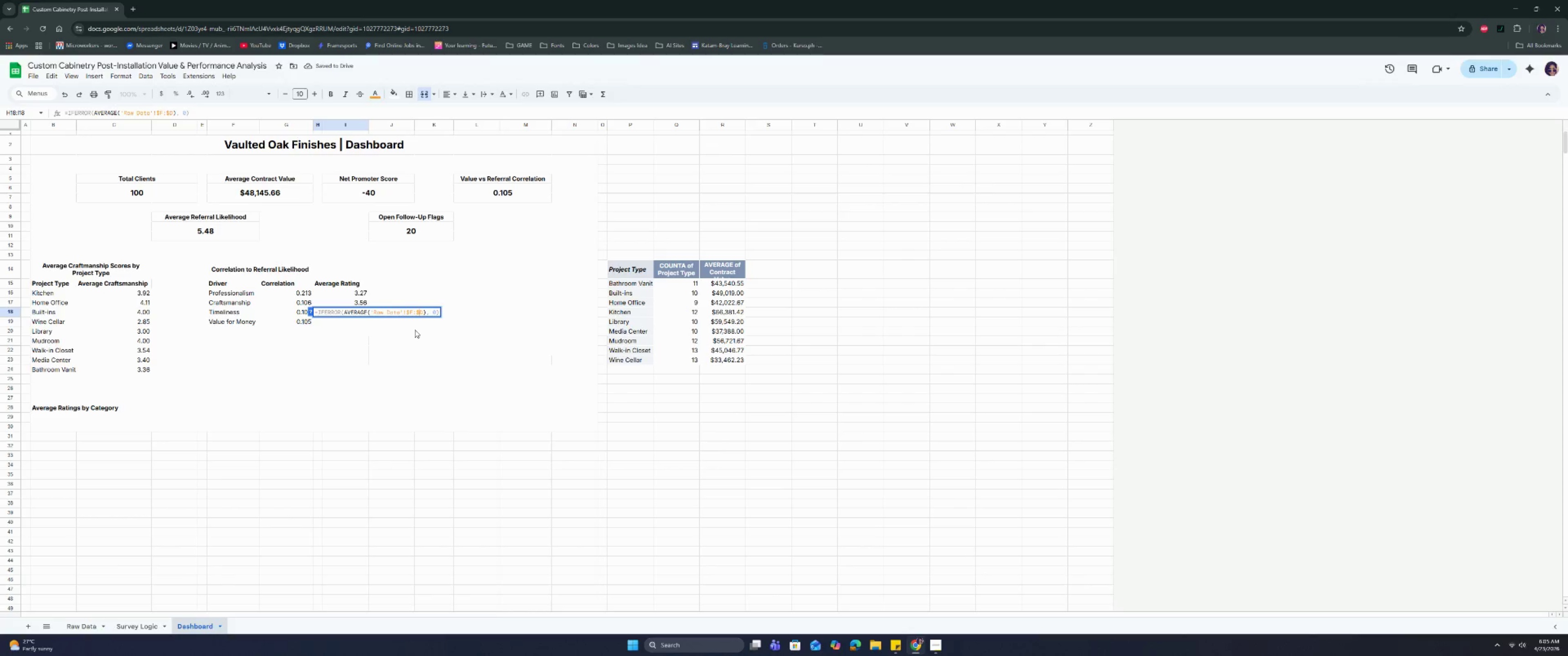 
key(ArrowRight)
 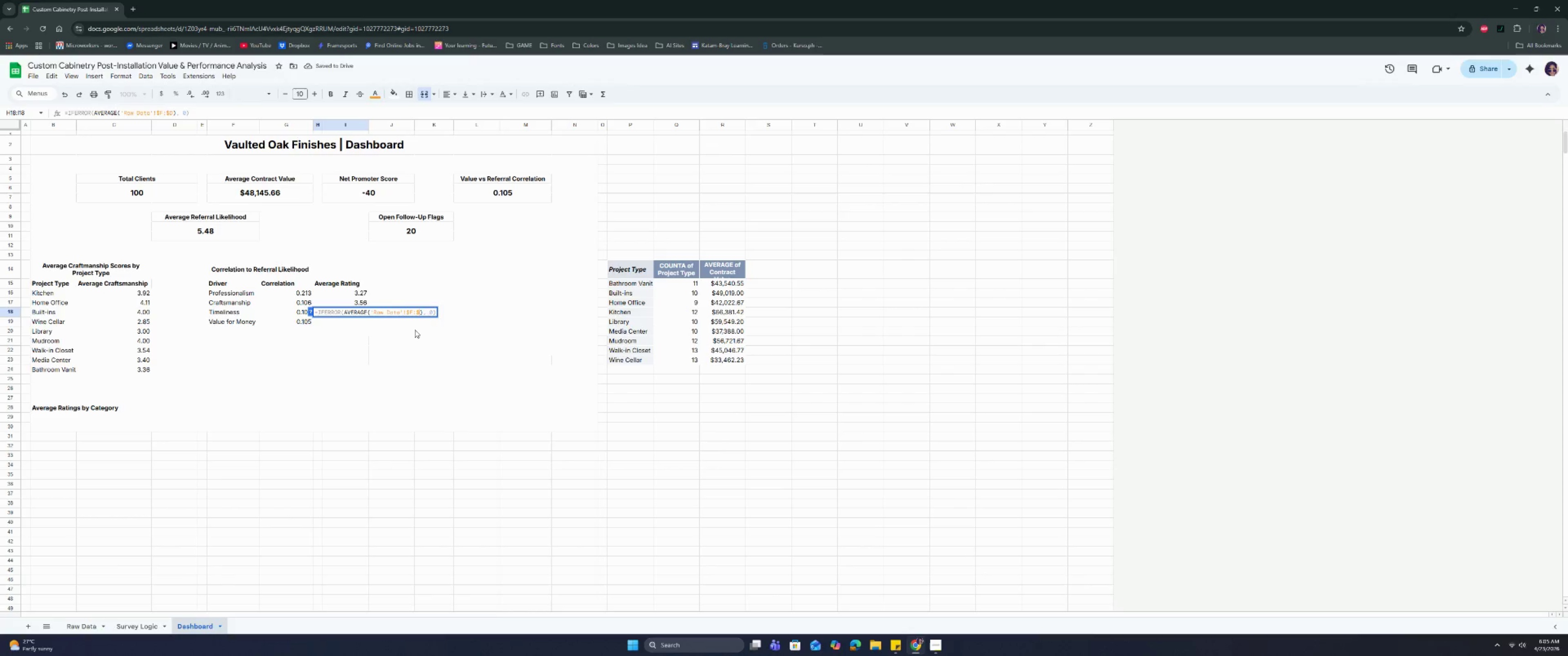 
key(Backspace)
 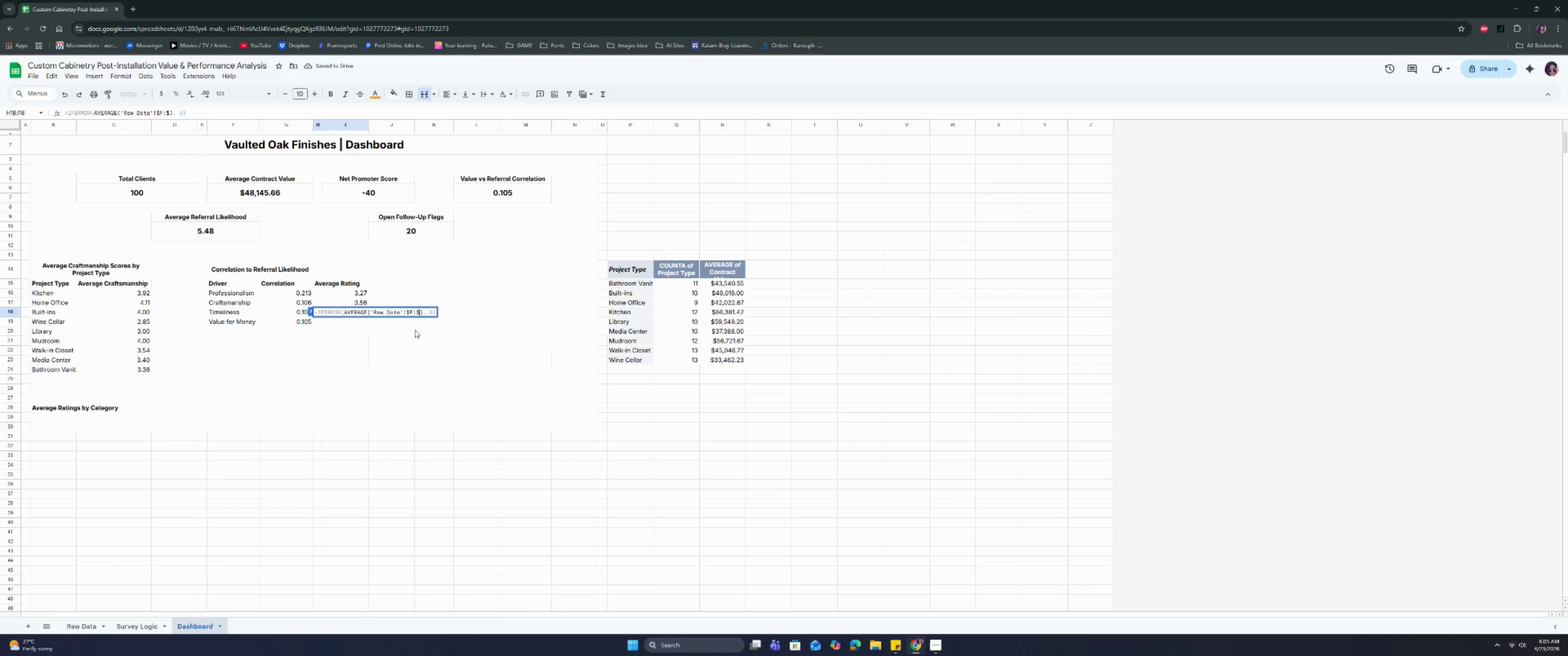 
key(F)
 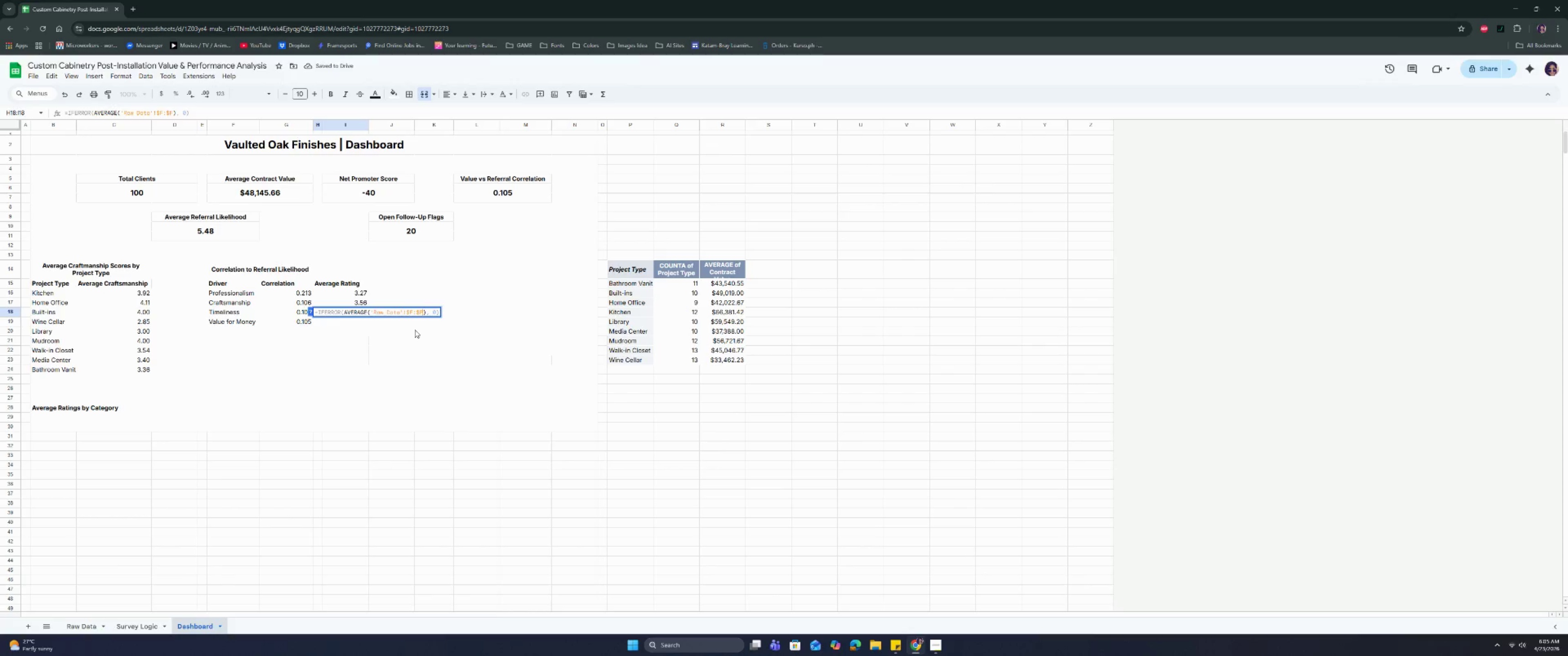 
key(Enter)
 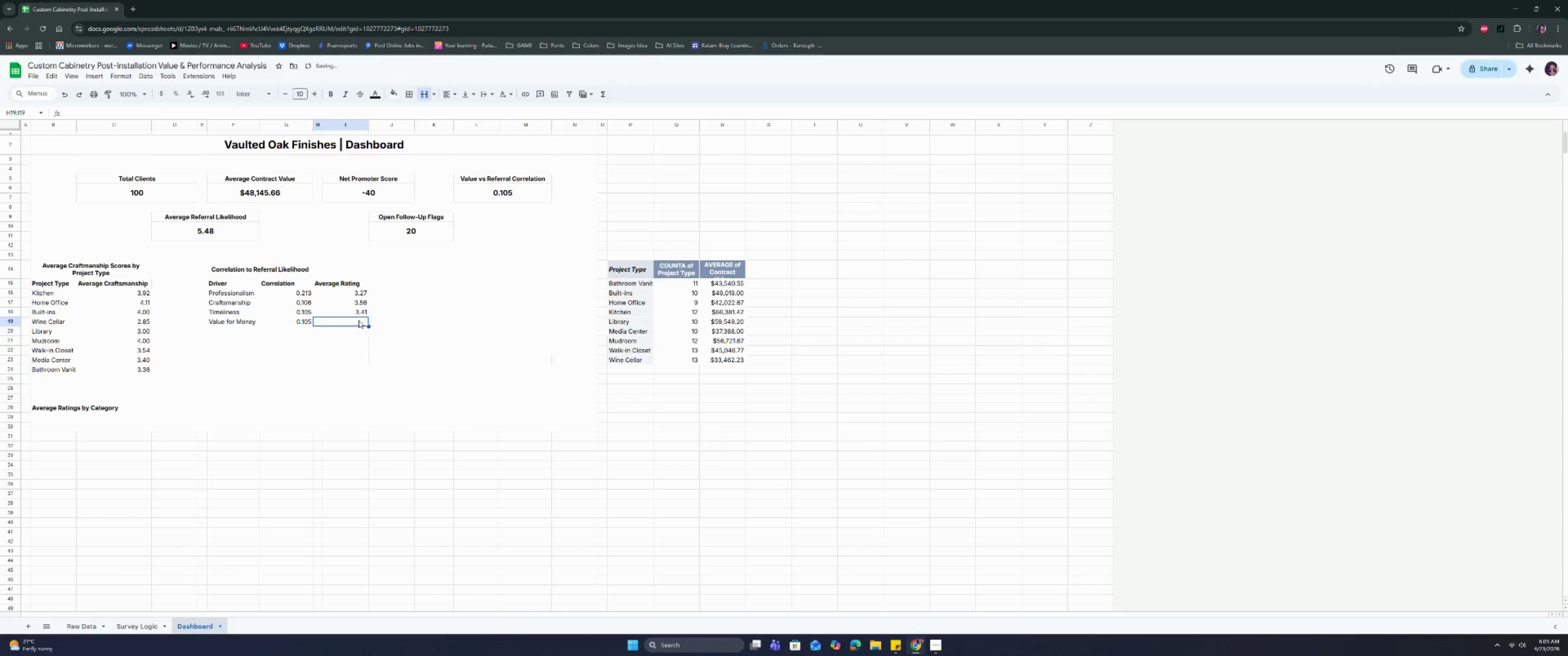 
double_click([353, 323])
 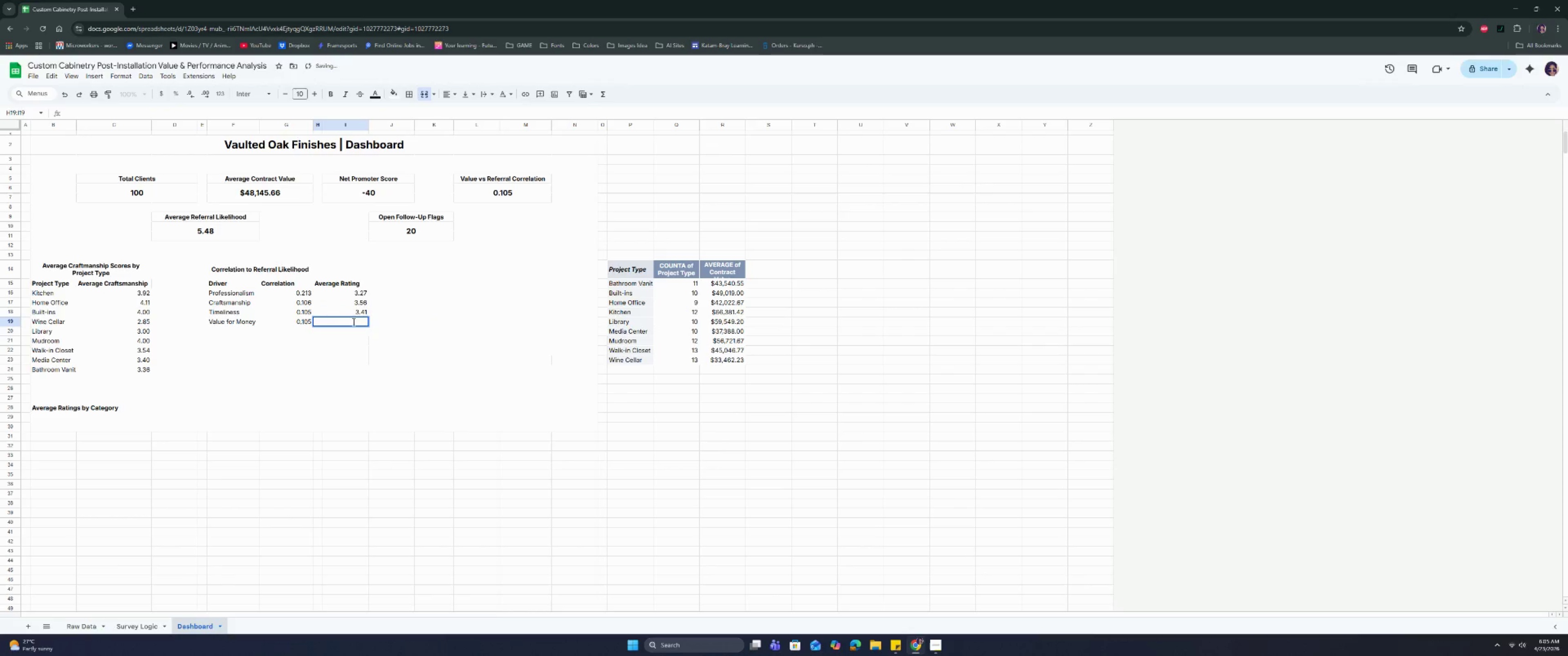 
key(Control+V)
 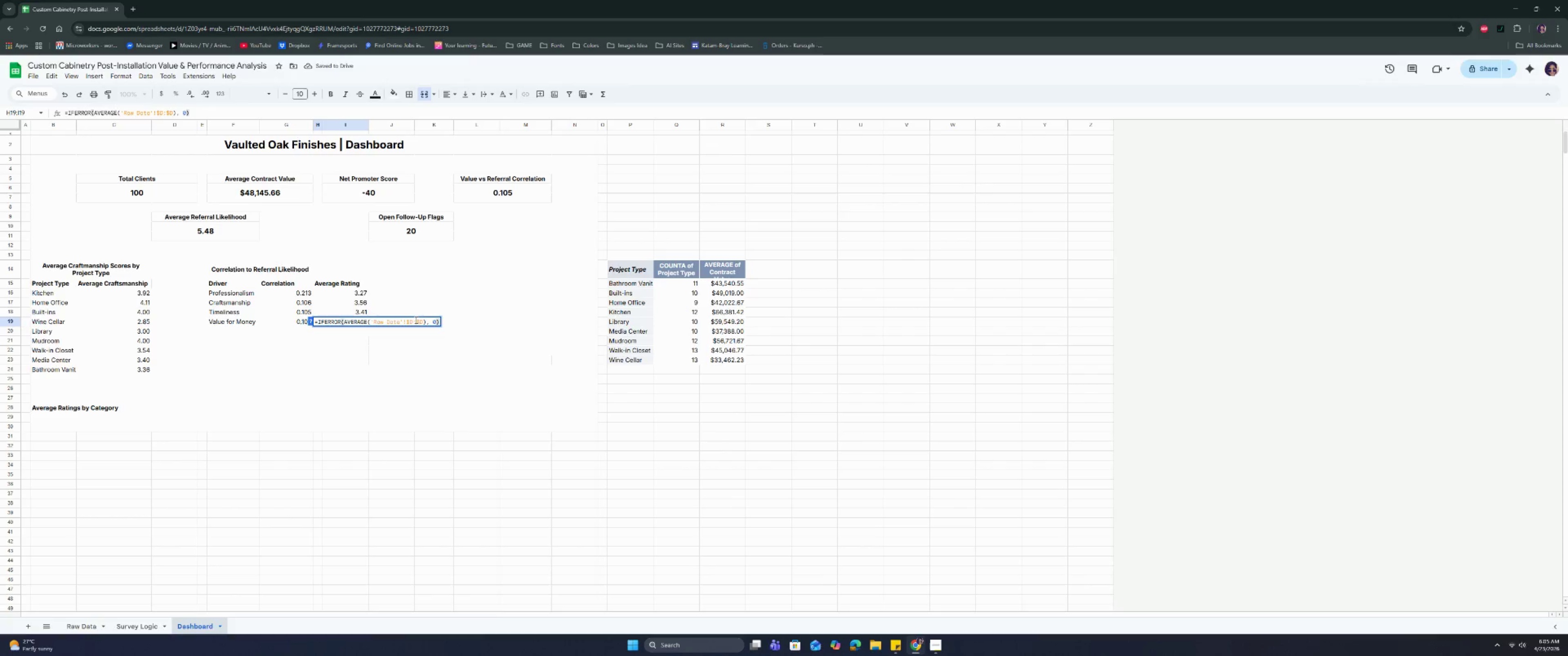 
double_click([413, 323])
 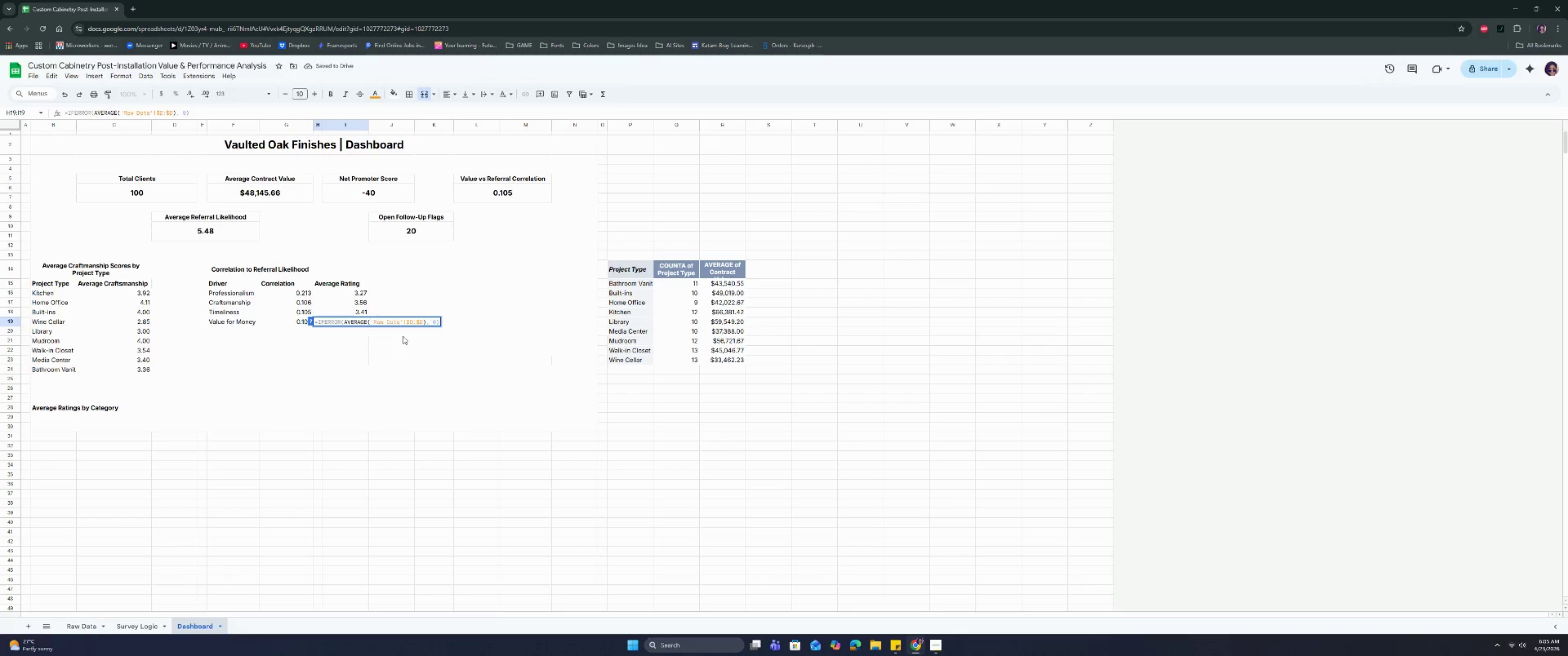 
key(Backspace)
 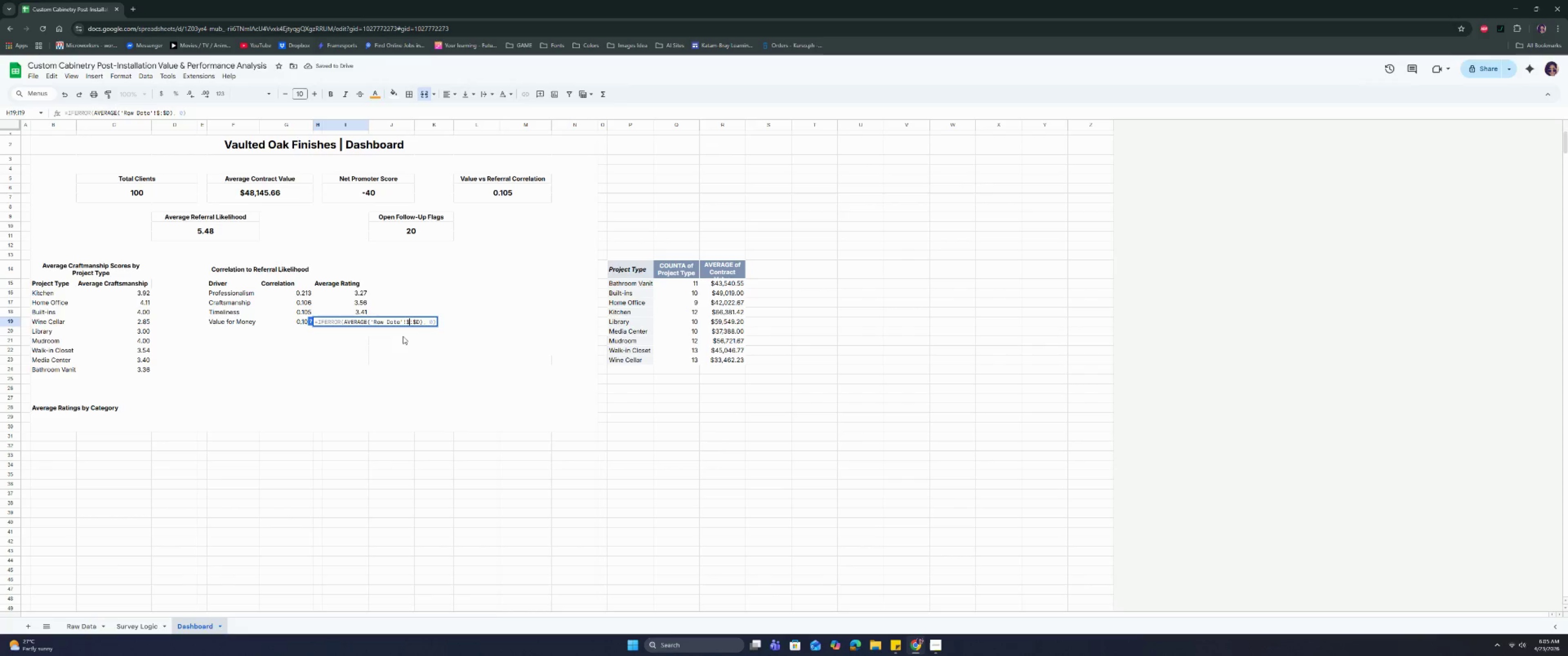 
key(G)
 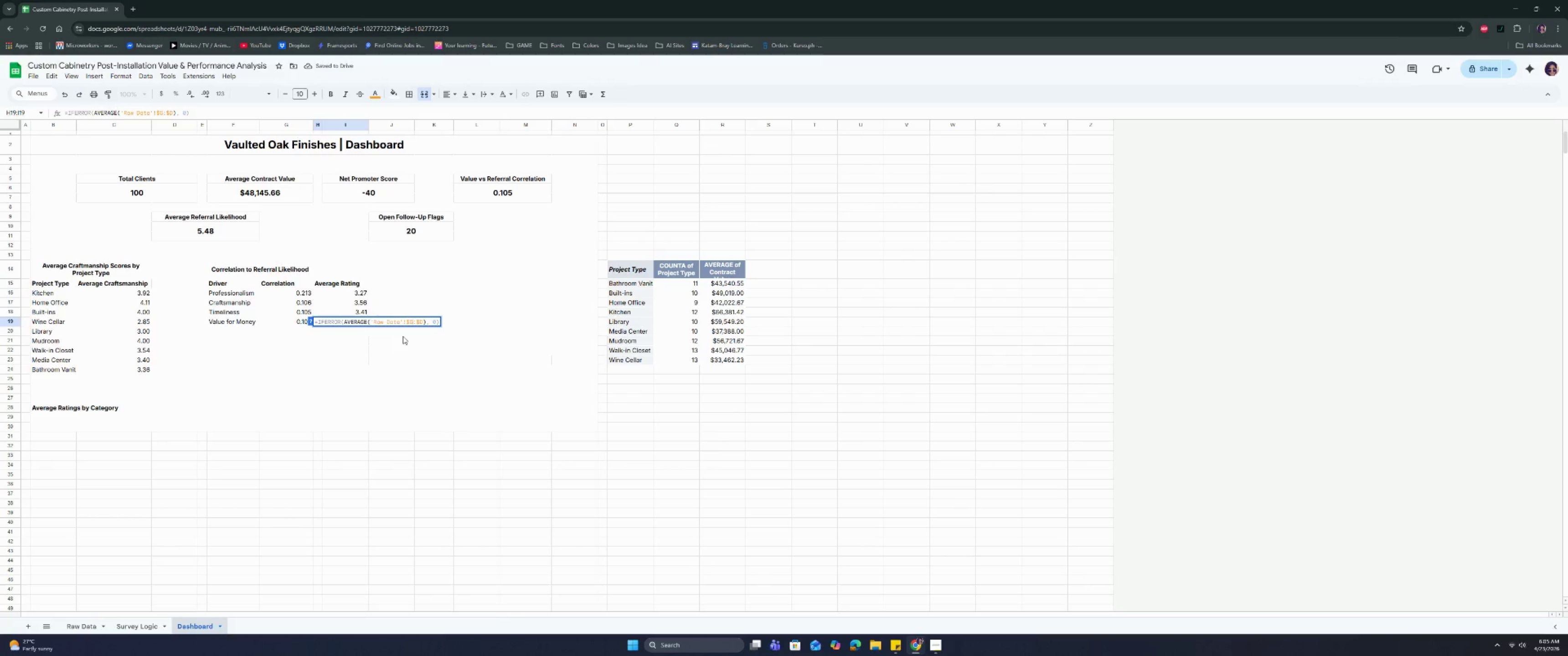 
key(ArrowRight)
 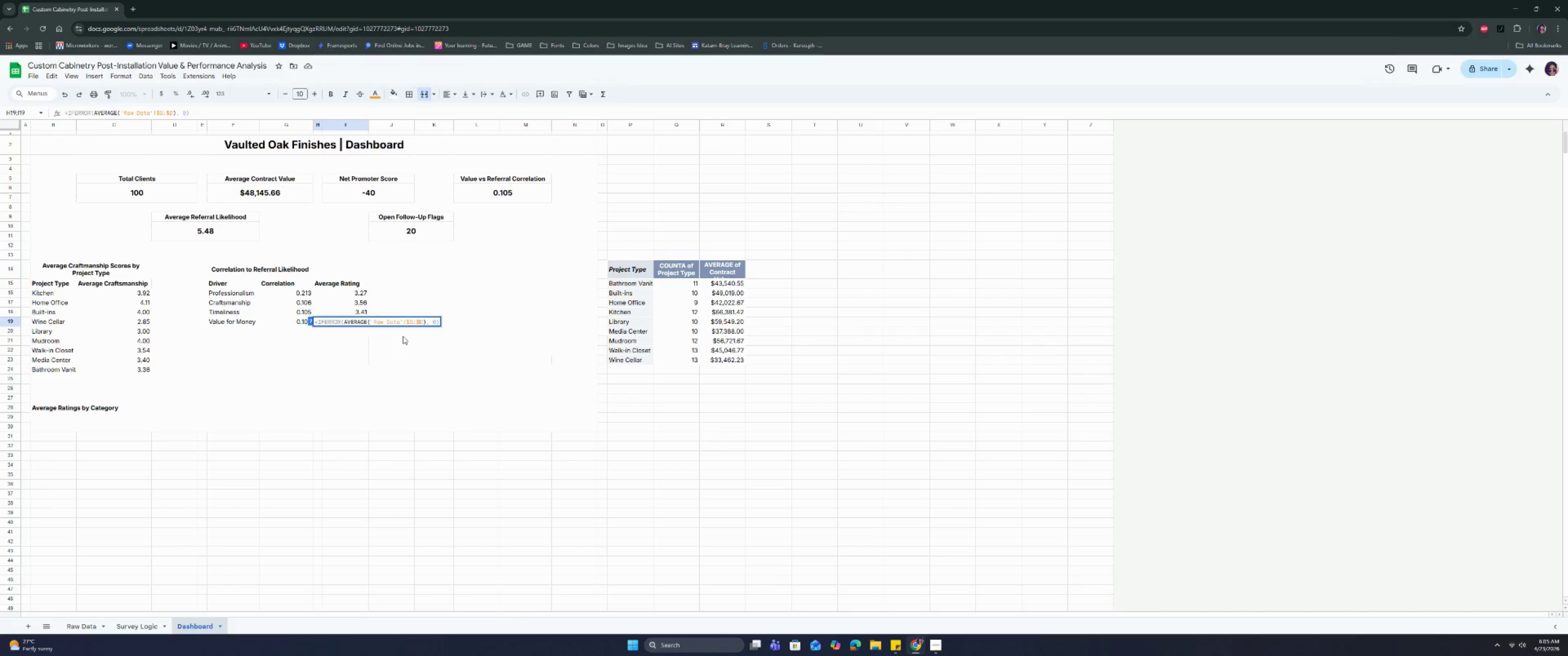 
key(ArrowRight)
 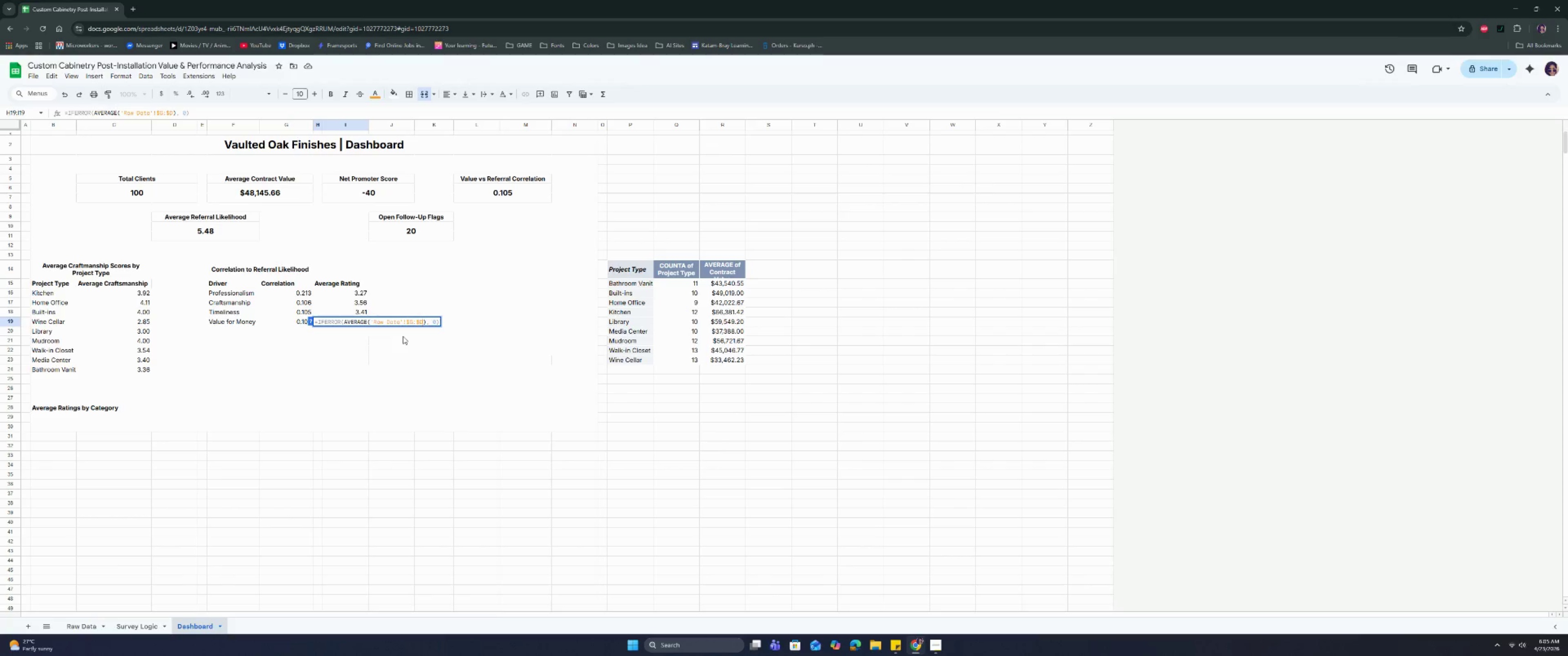 
key(ArrowRight)
 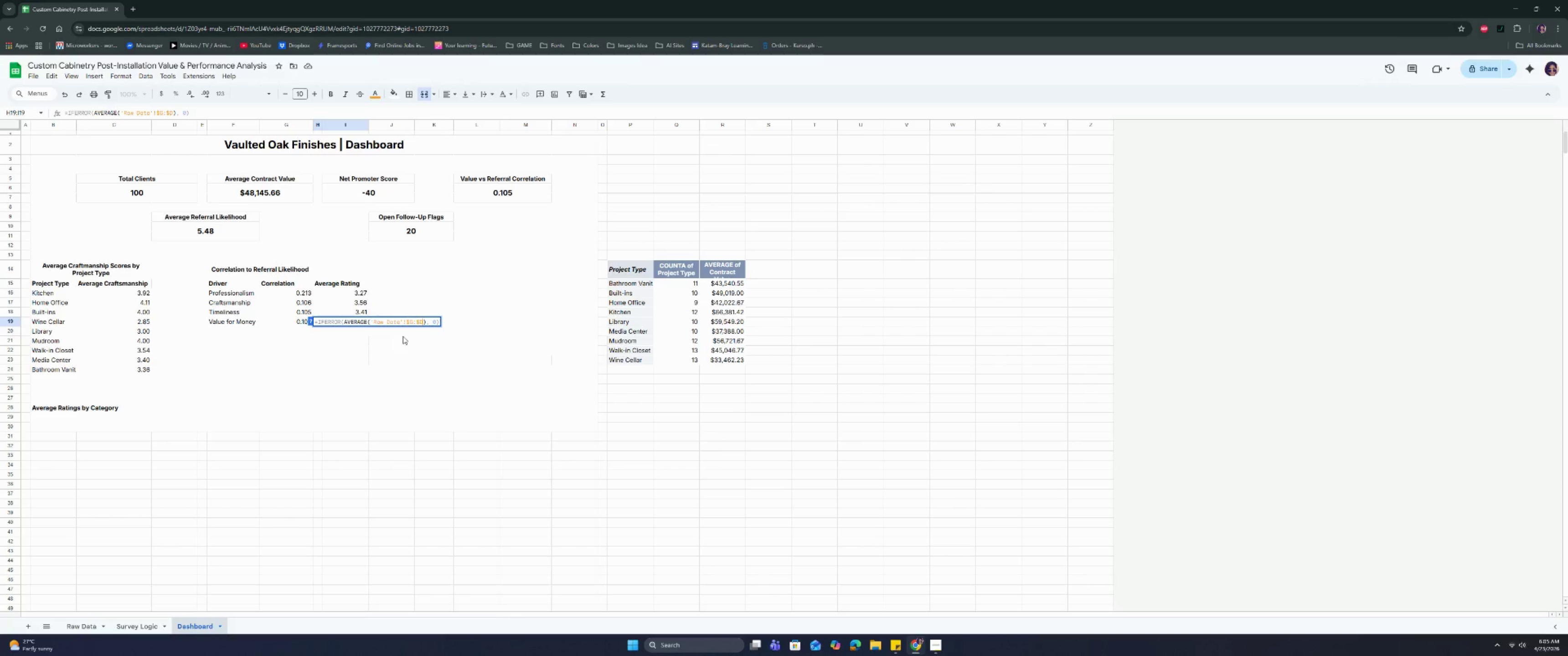 
key(Backspace)
 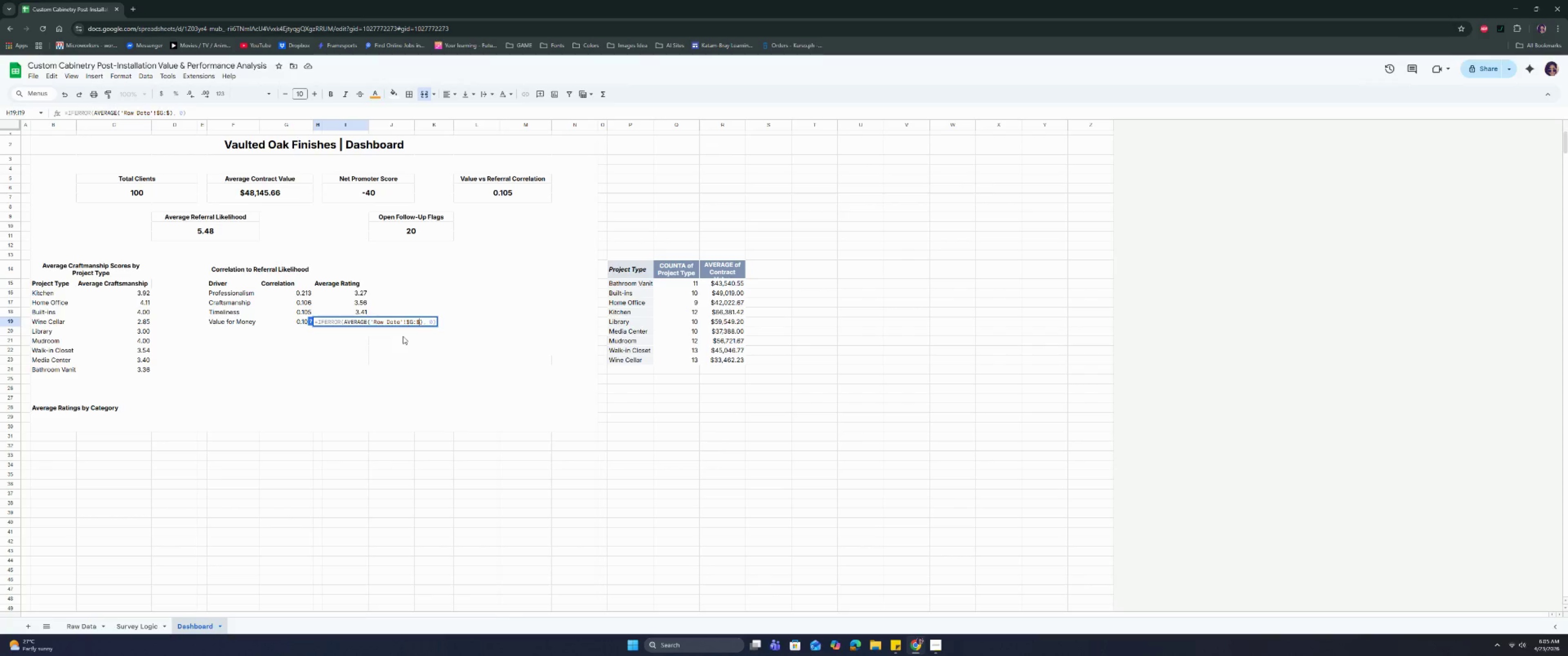 
key(G)
 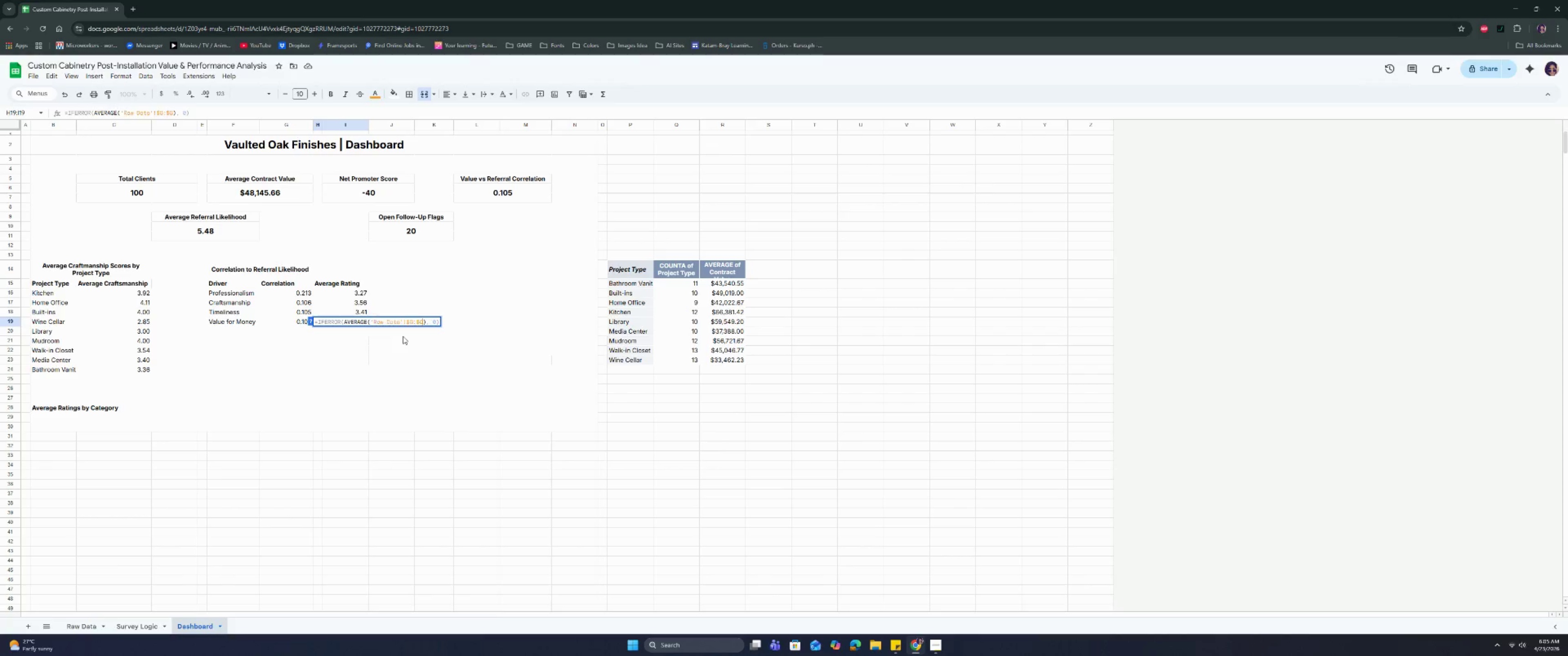 
key(Enter)
 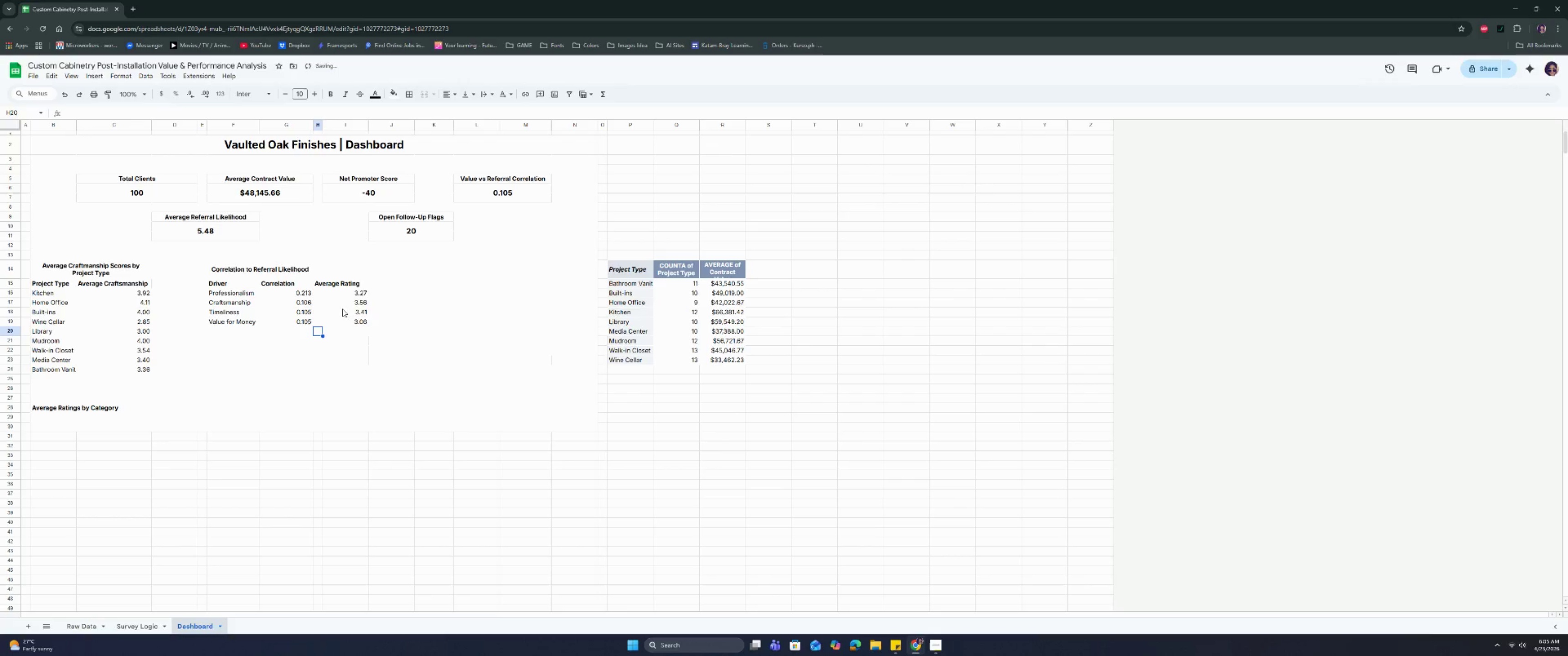 
left_click([347, 287])
 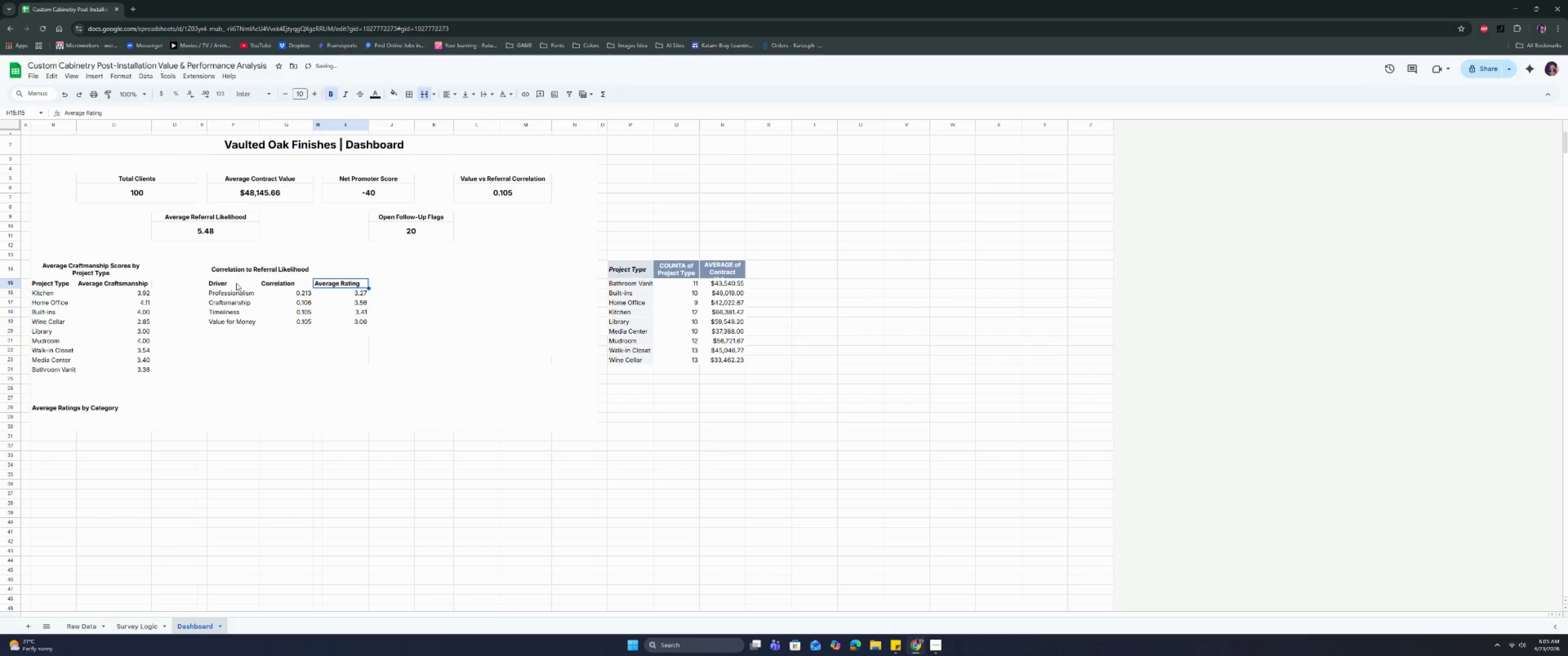 
left_click_drag(start_coordinate=[229, 282], to_coordinate=[231, 324])
 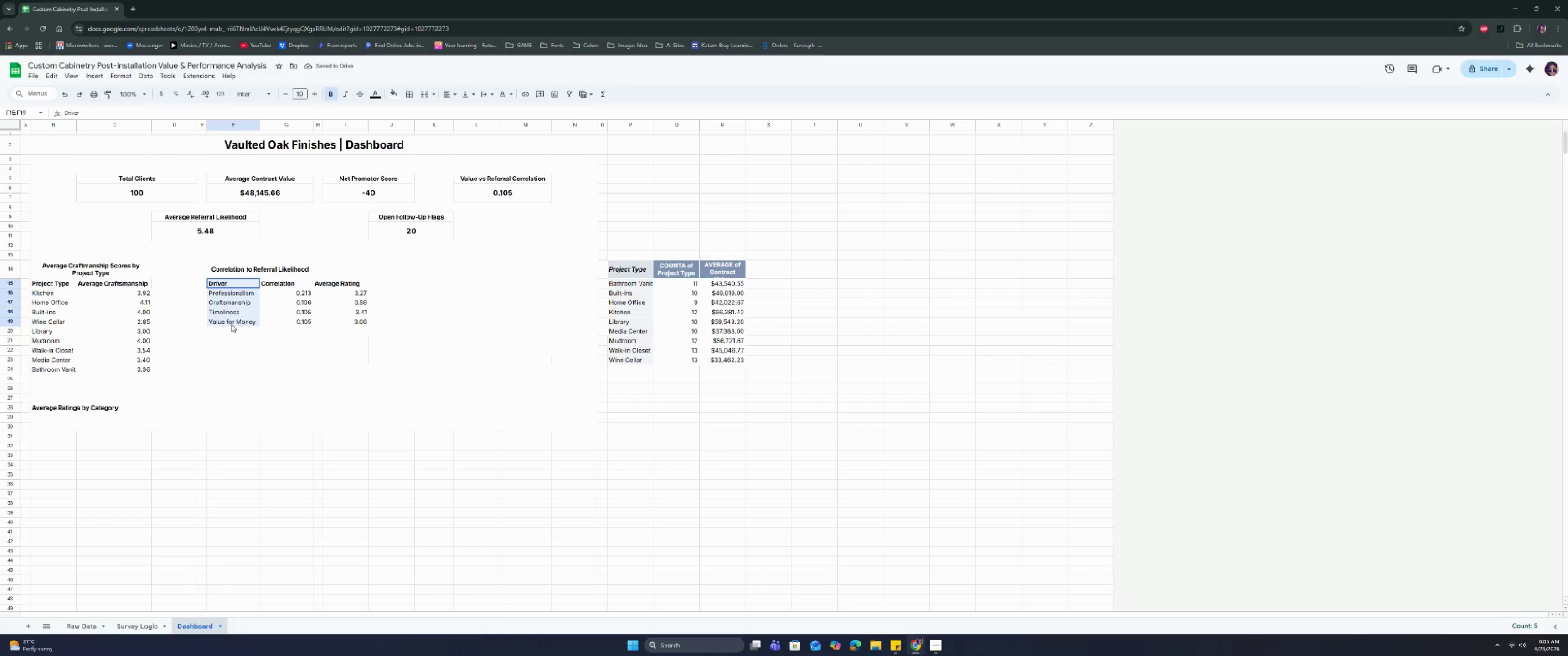 
hold_key(key=ControlLeft, duration=1.07)
left_click_drag(start_coordinate=[335, 281], to_coordinate=[335, 322])
 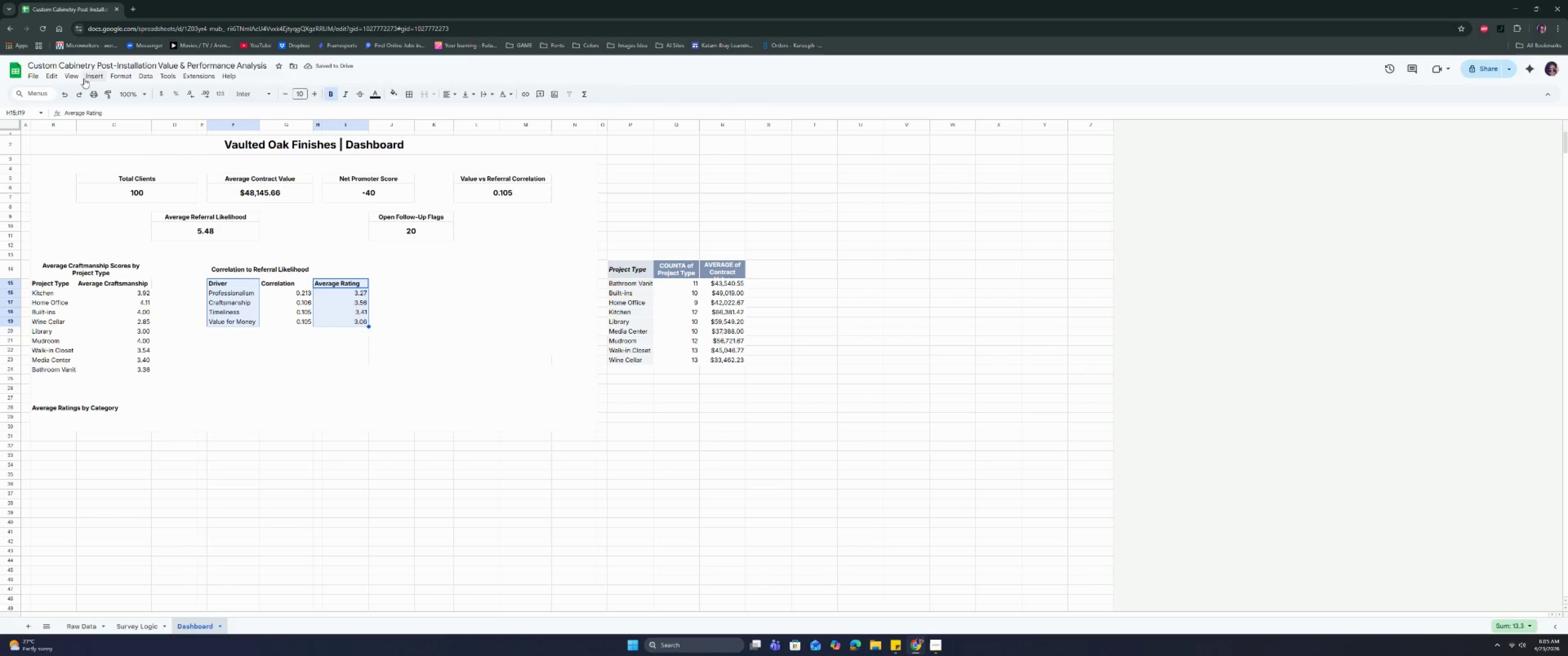 
left_click([89, 79])
 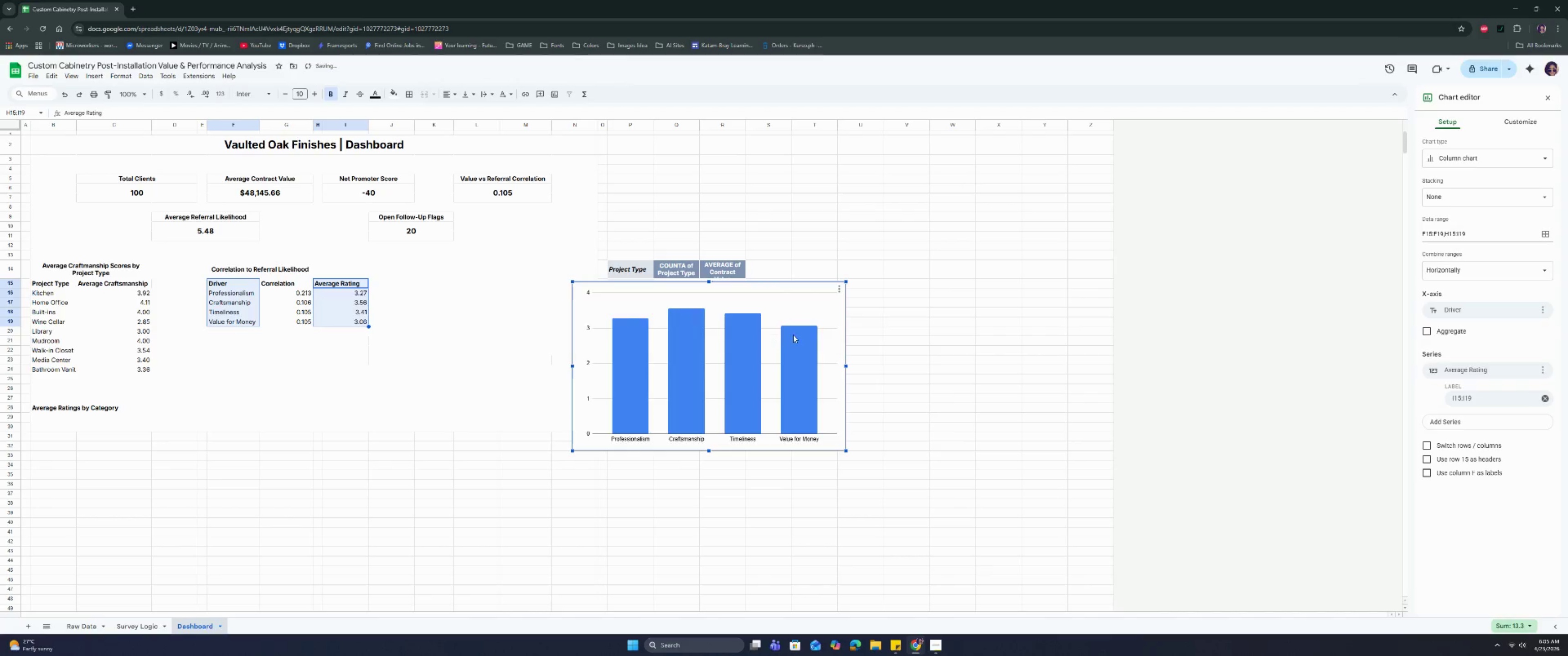 
left_click([1458, 165])
 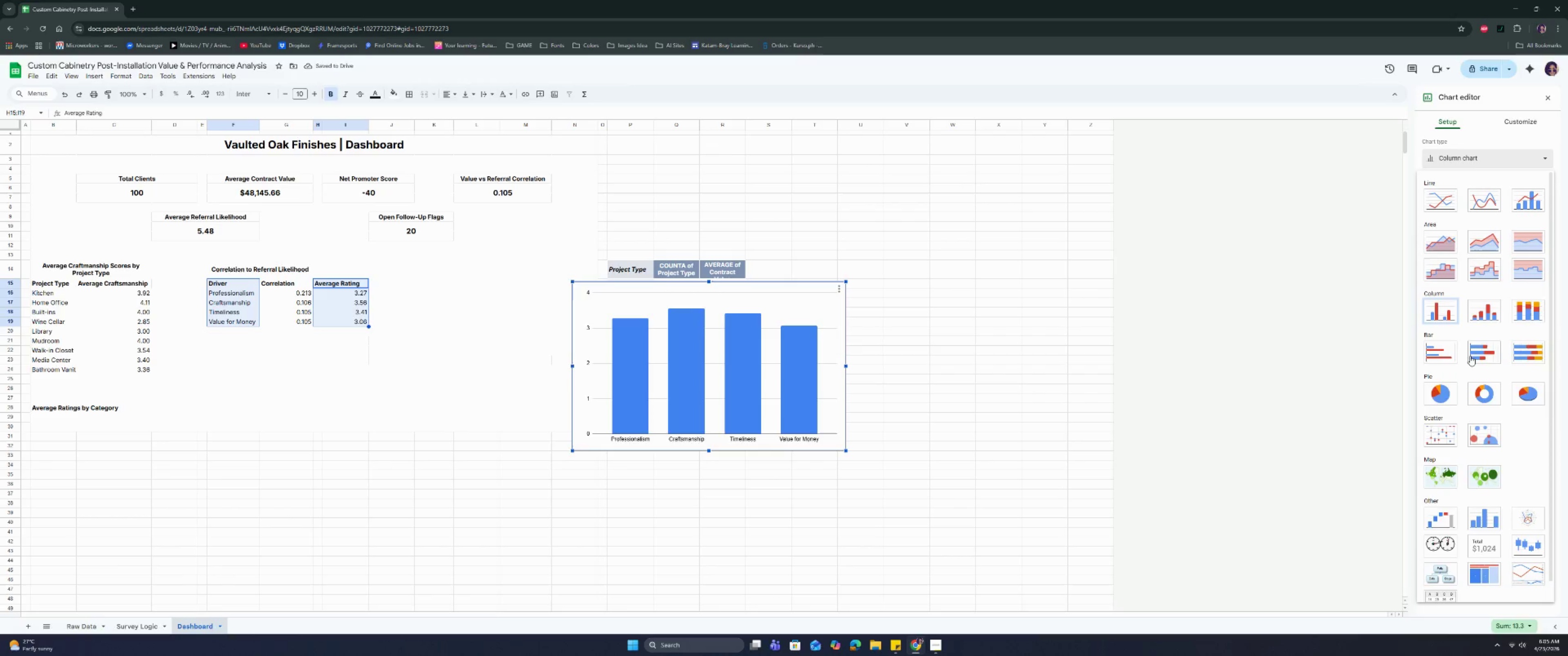 
left_click([1438, 358])
 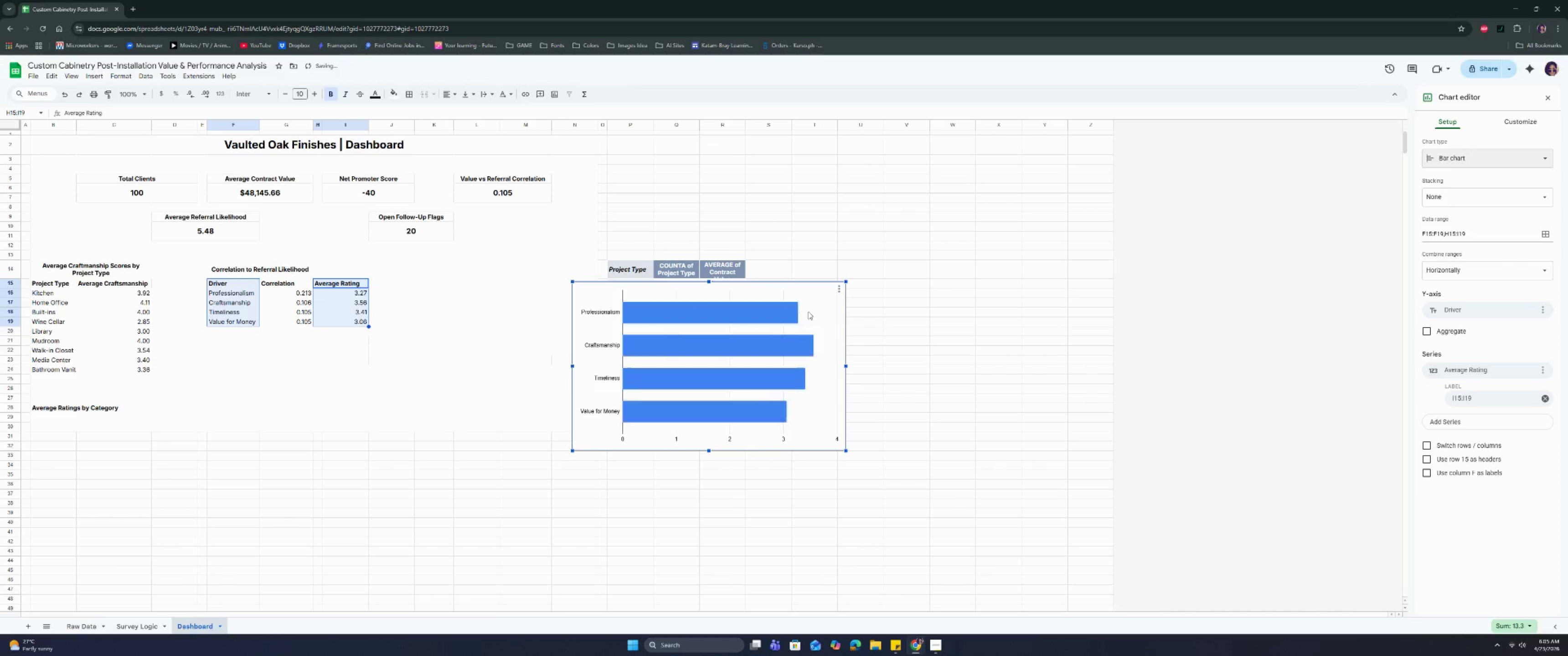 
left_click([822, 296])
 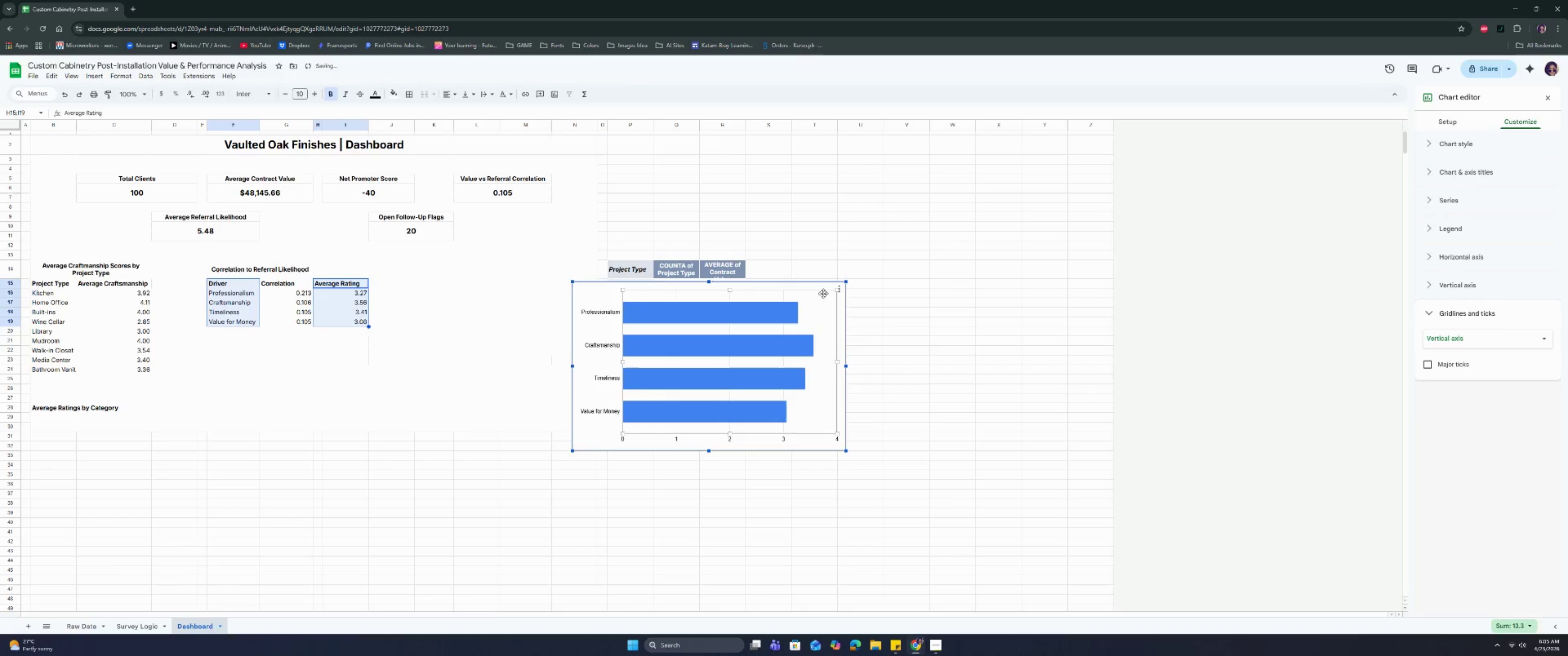 
left_click_drag(start_coordinate=[823, 293], to_coordinate=[281, 429])
 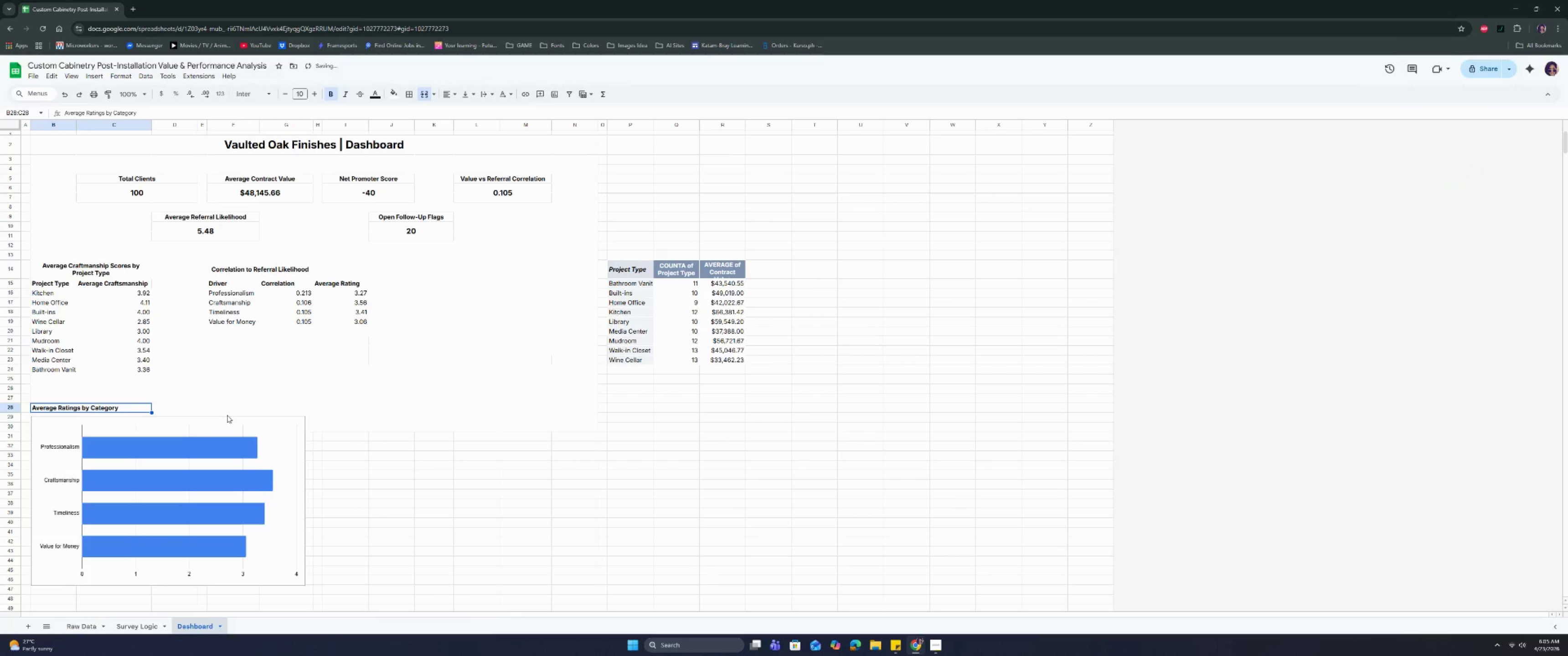 
left_click([221, 422])
 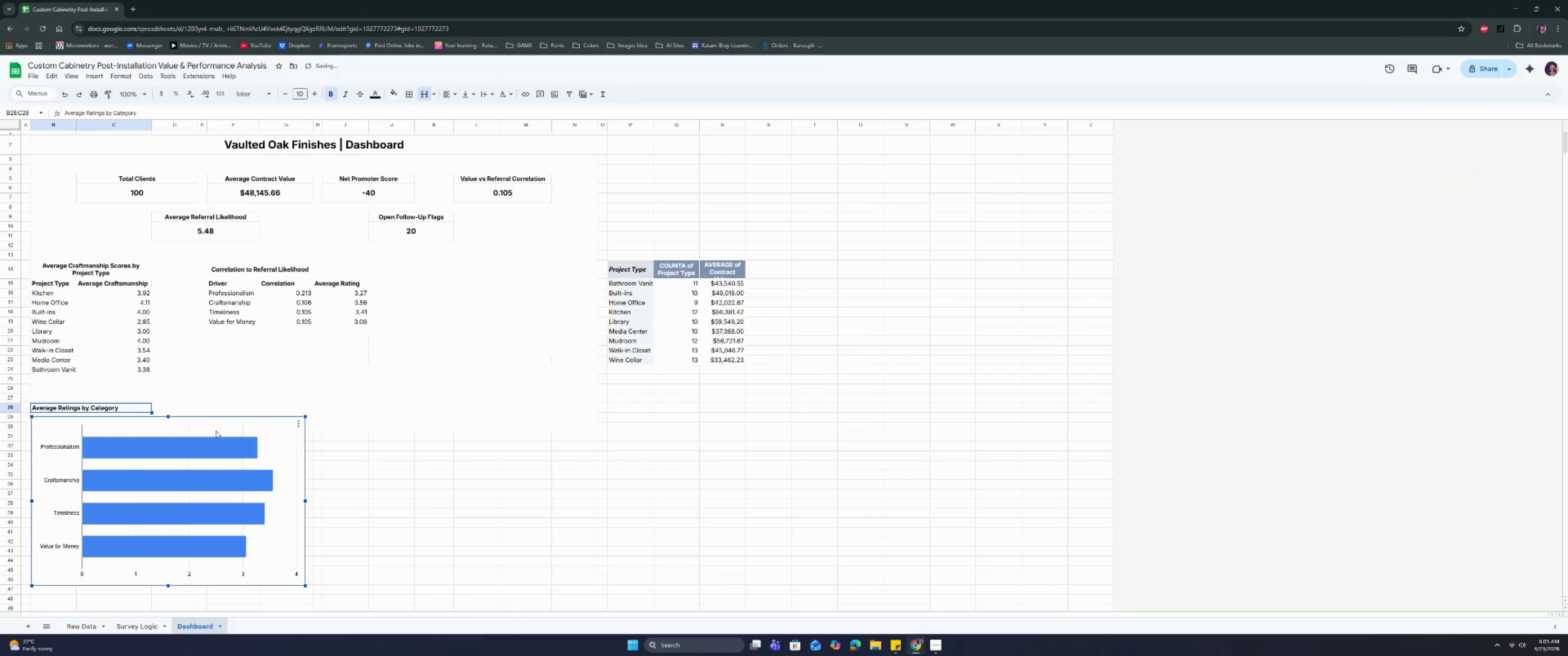 
left_click_drag(start_coordinate=[216, 430], to_coordinate=[215, 428])
 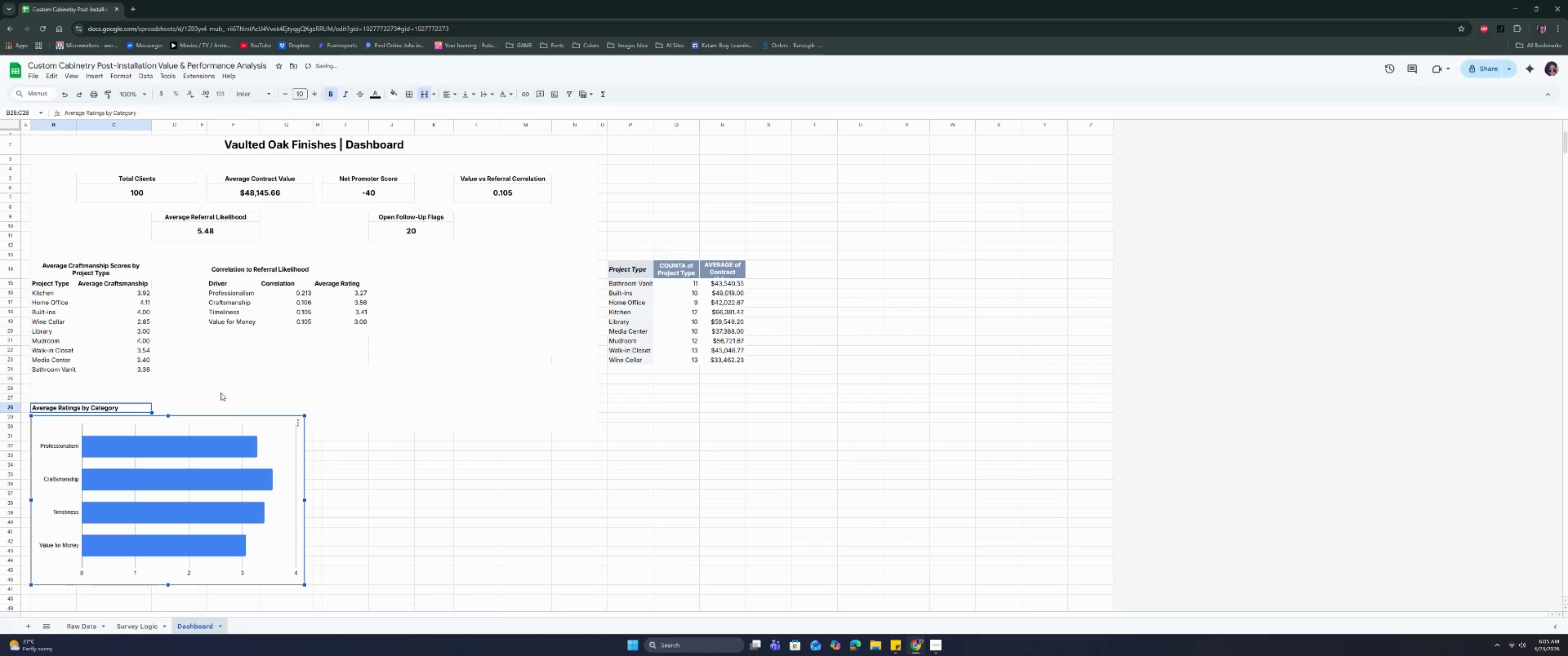 
left_click([221, 391])
 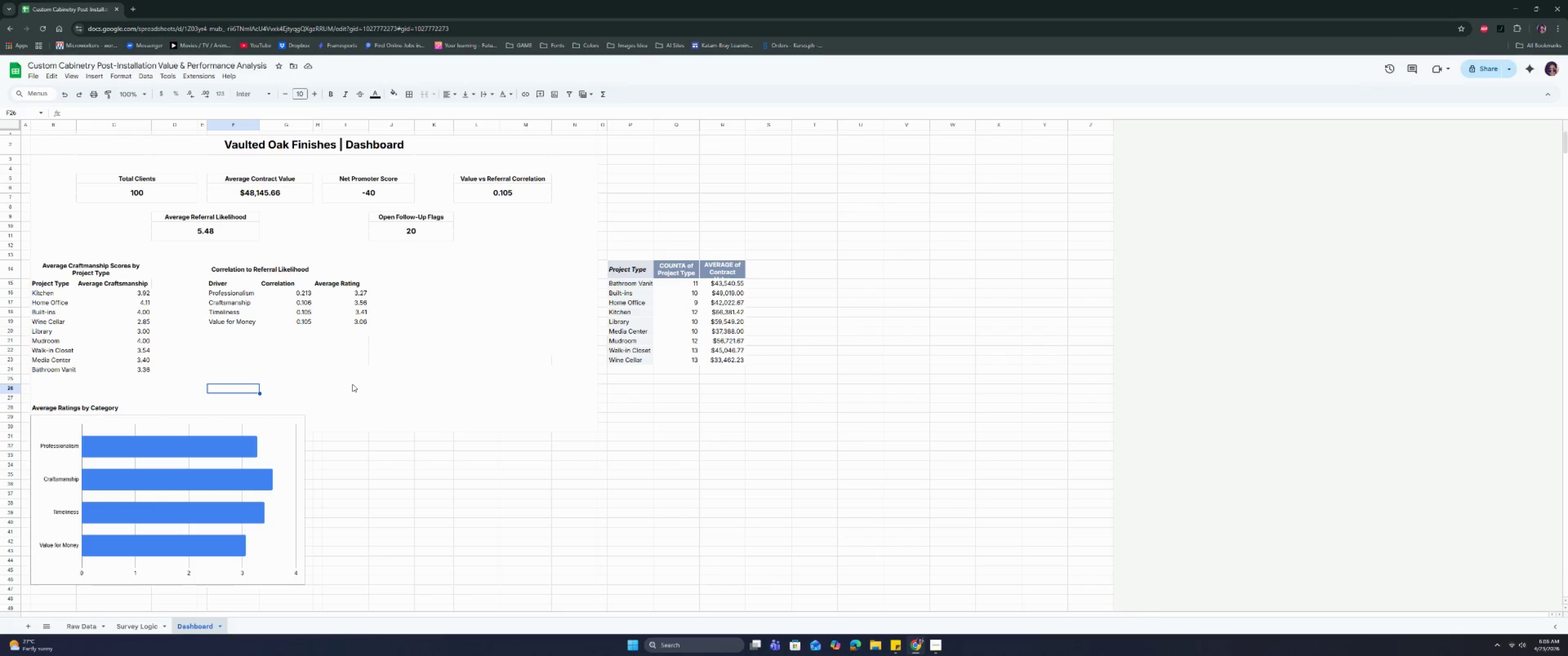 
wait(61.67)
 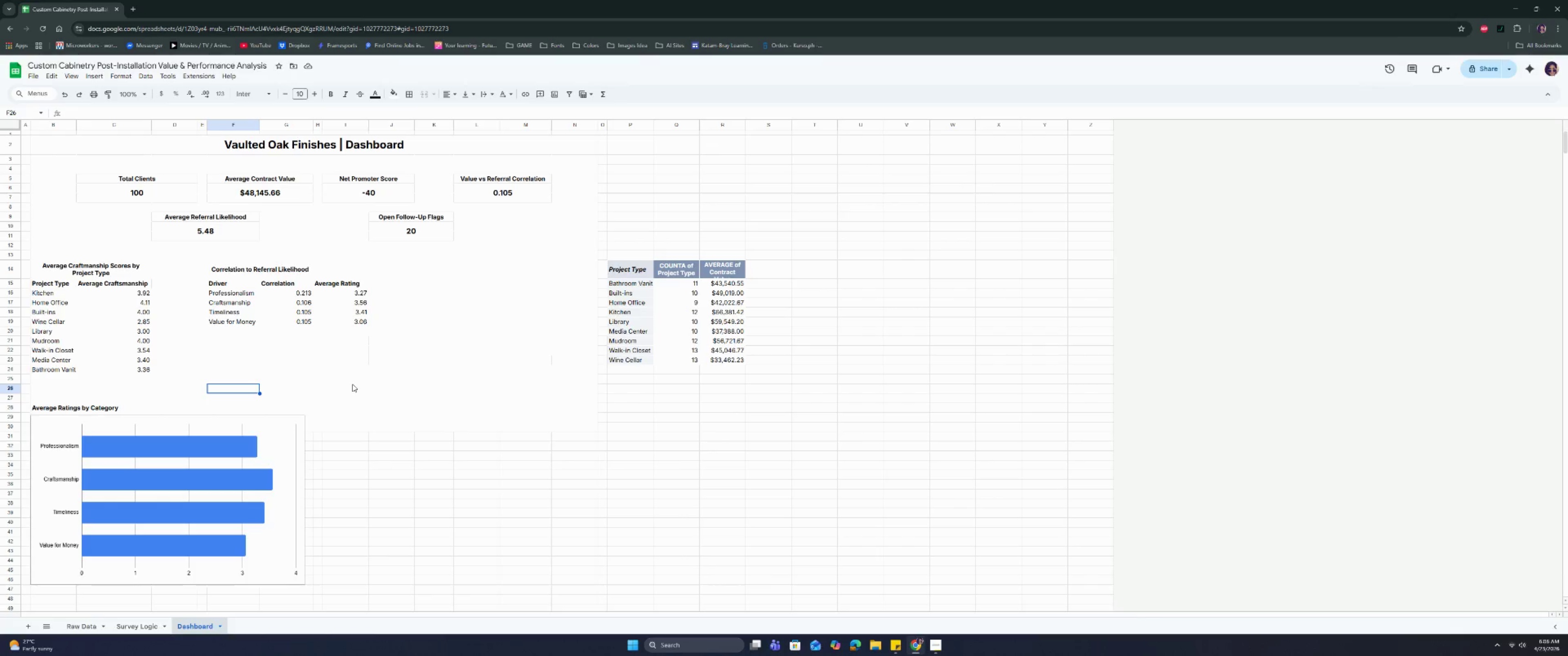 
double_click([351, 409])
 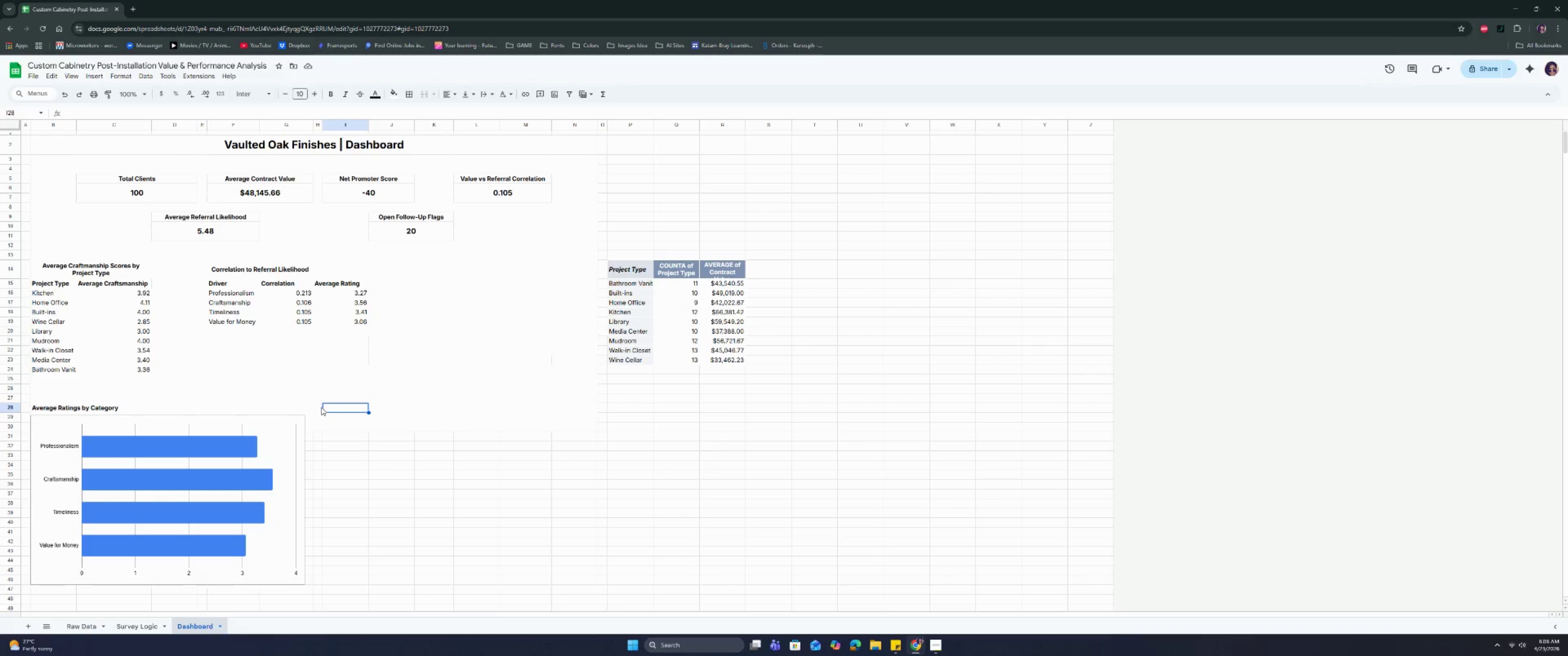 
left_click_drag(start_coordinate=[320, 407], to_coordinate=[370, 406])
 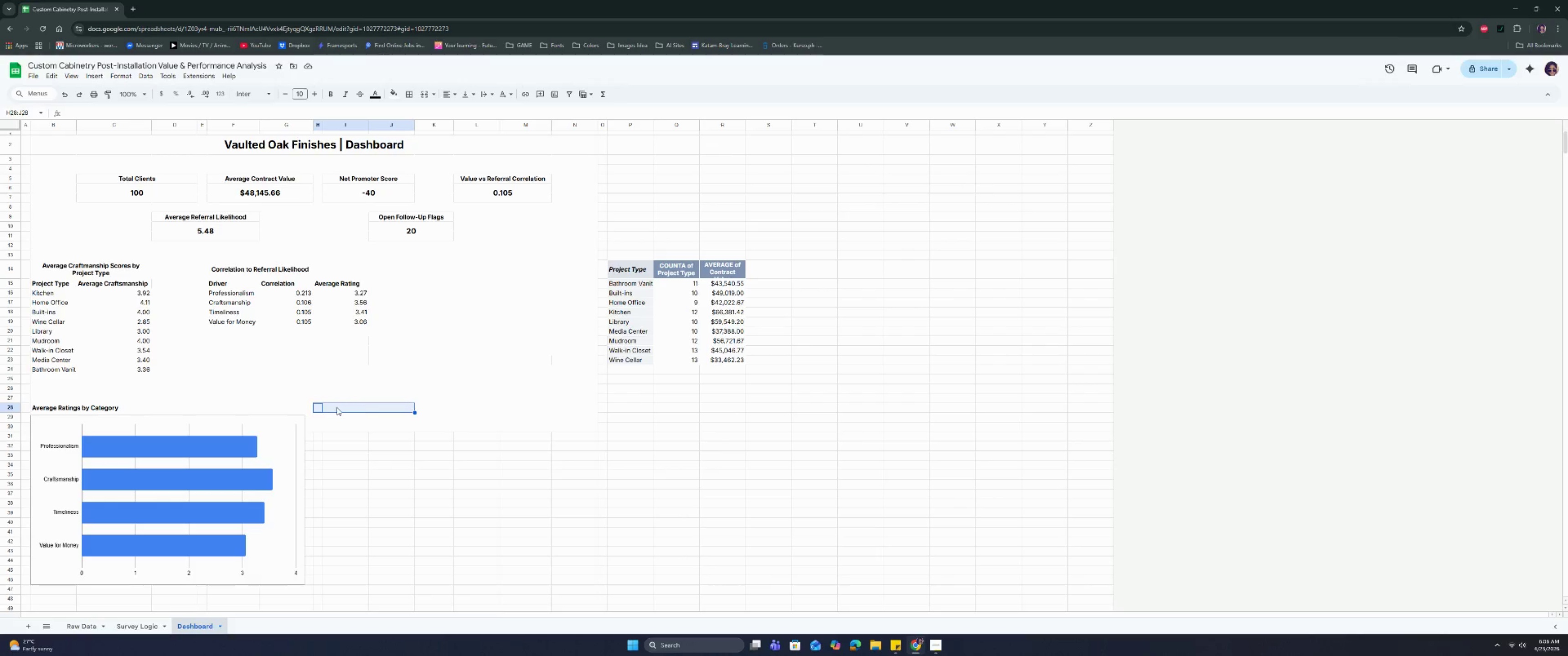 
left_click([337, 407])
 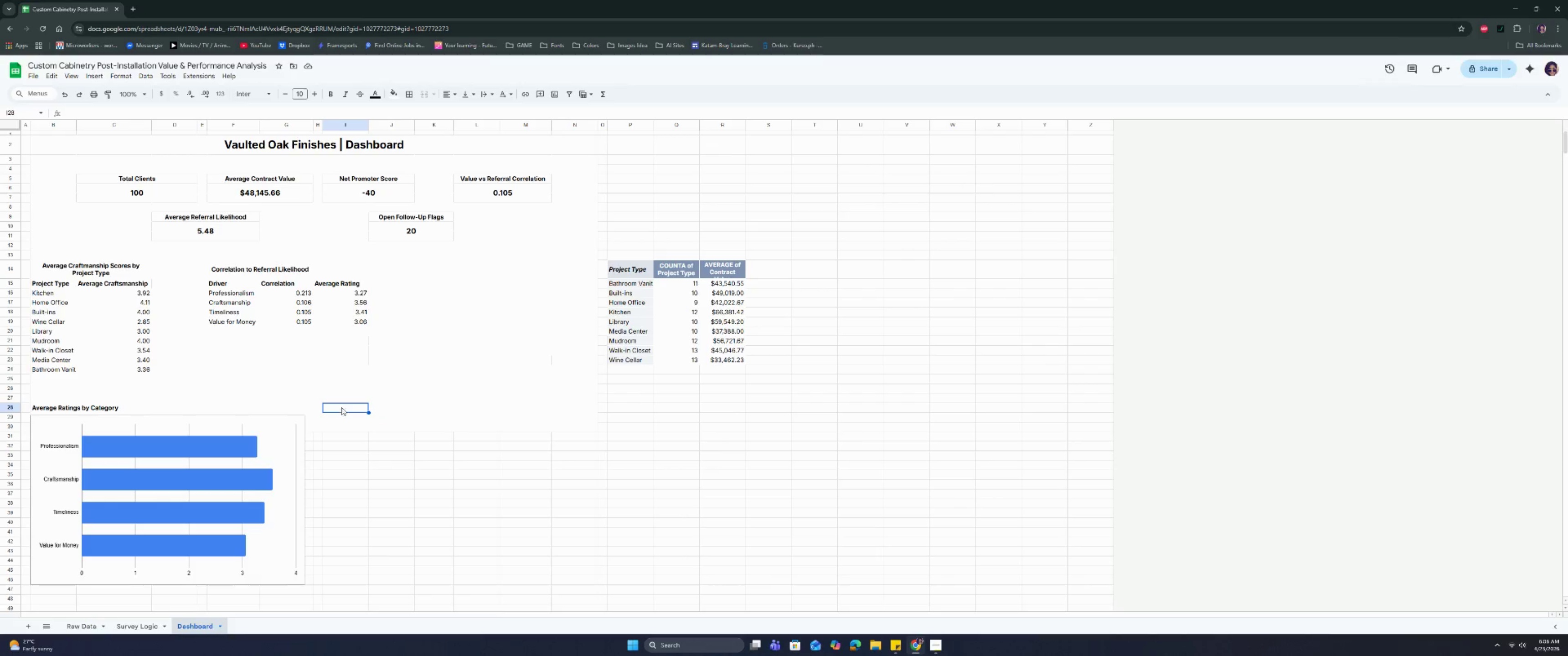 
left_click_drag(start_coordinate=[337, 407], to_coordinate=[381, 407])
 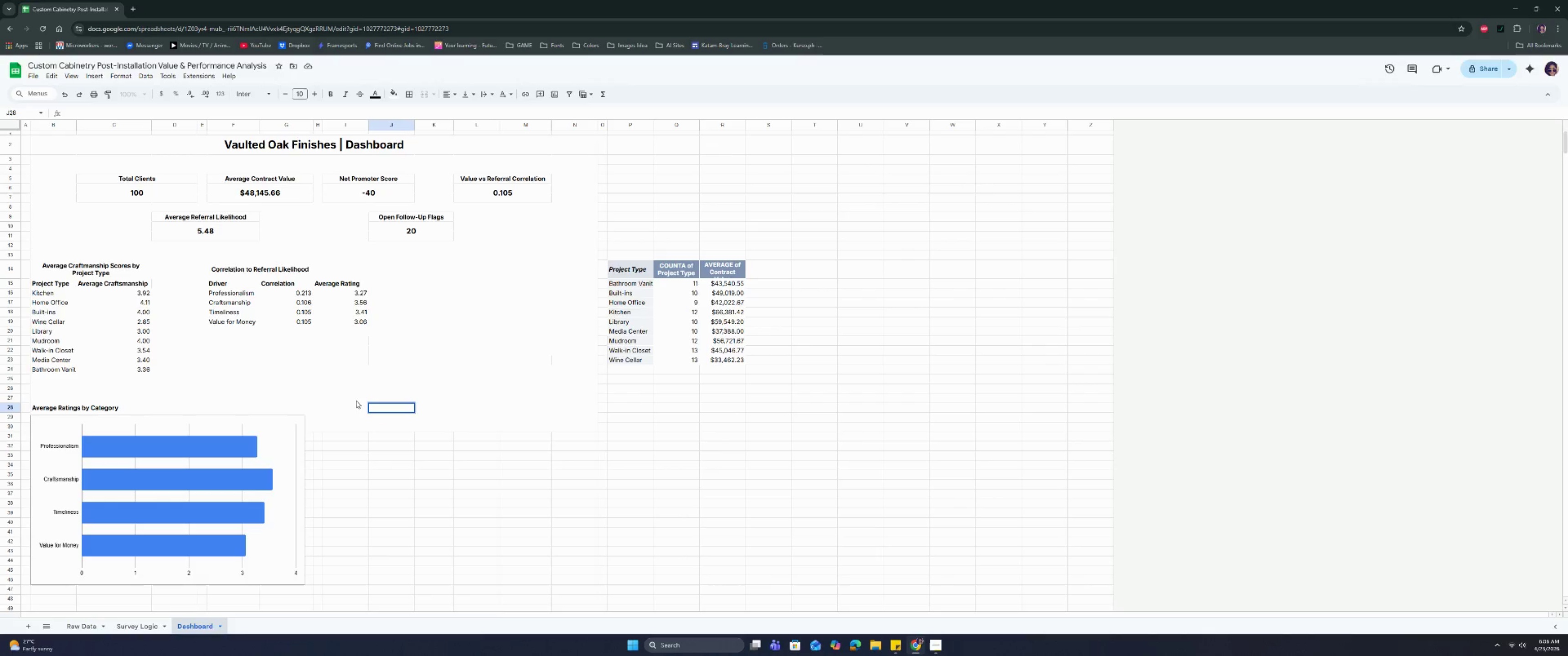 
left_click_drag(start_coordinate=[352, 407], to_coordinate=[380, 410])
 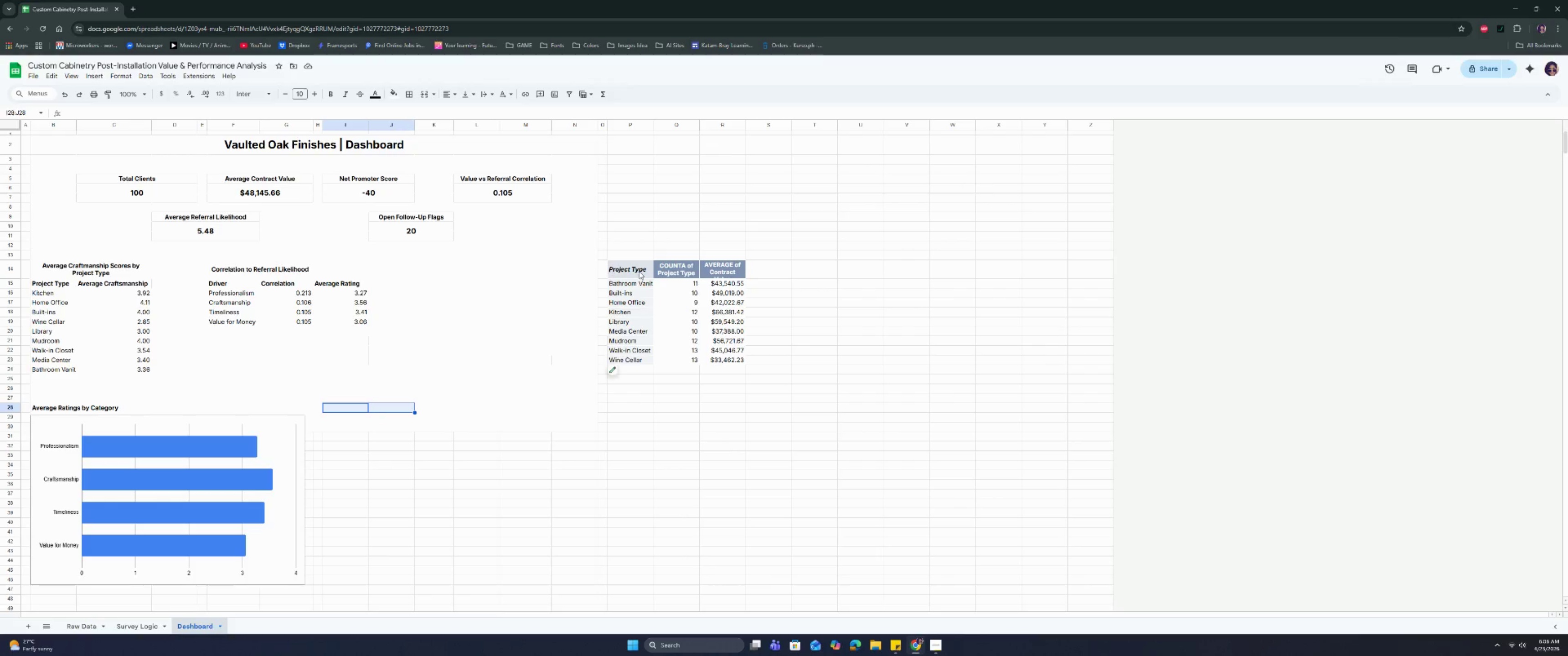 
left_click_drag(start_coordinate=[621, 265], to_coordinate=[732, 365])
 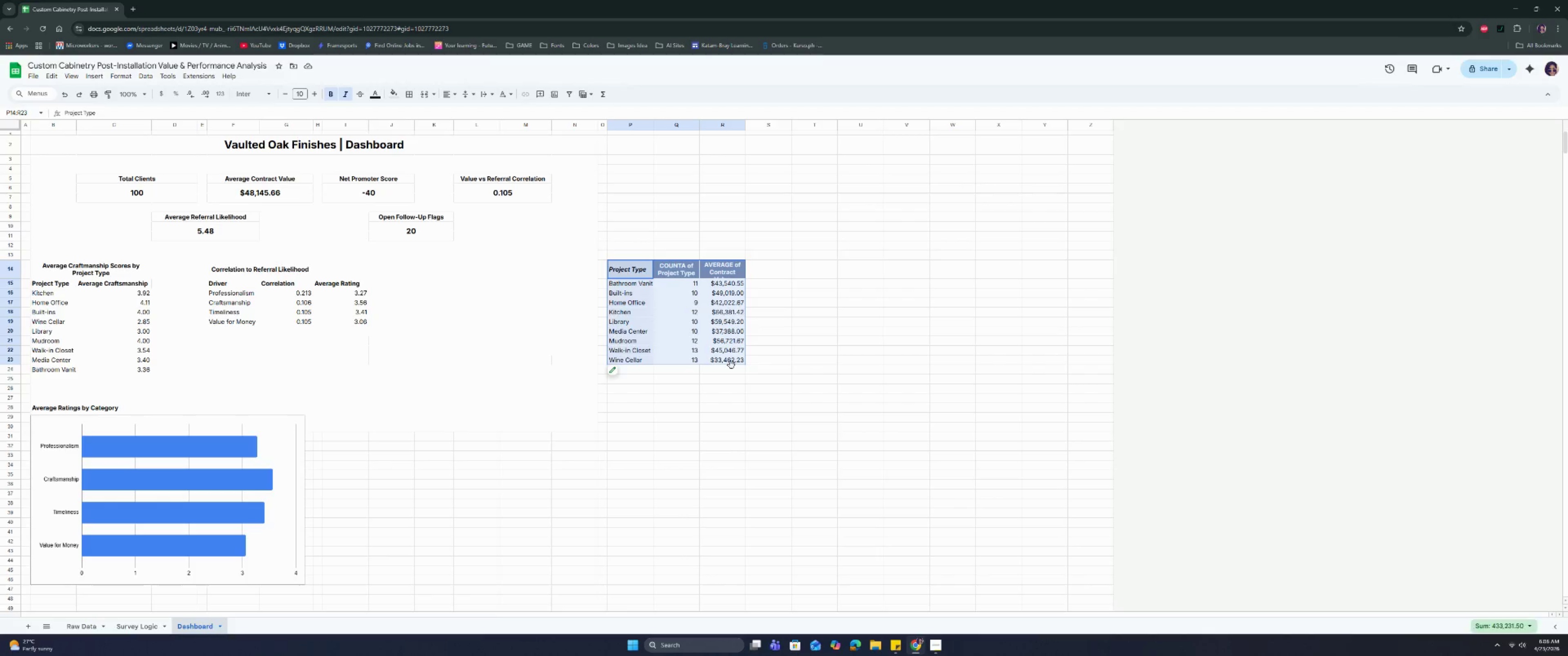 
key(Control+C)
 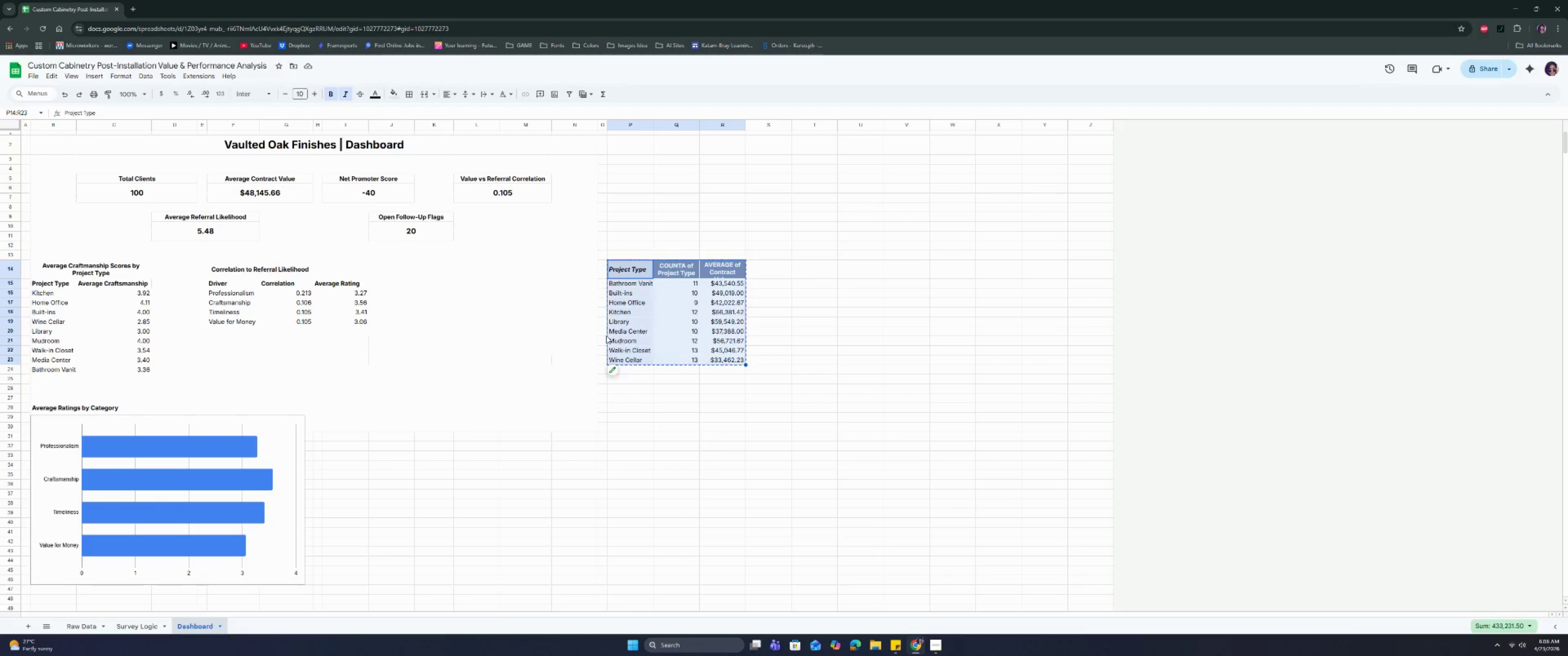 
key(Control+C)
 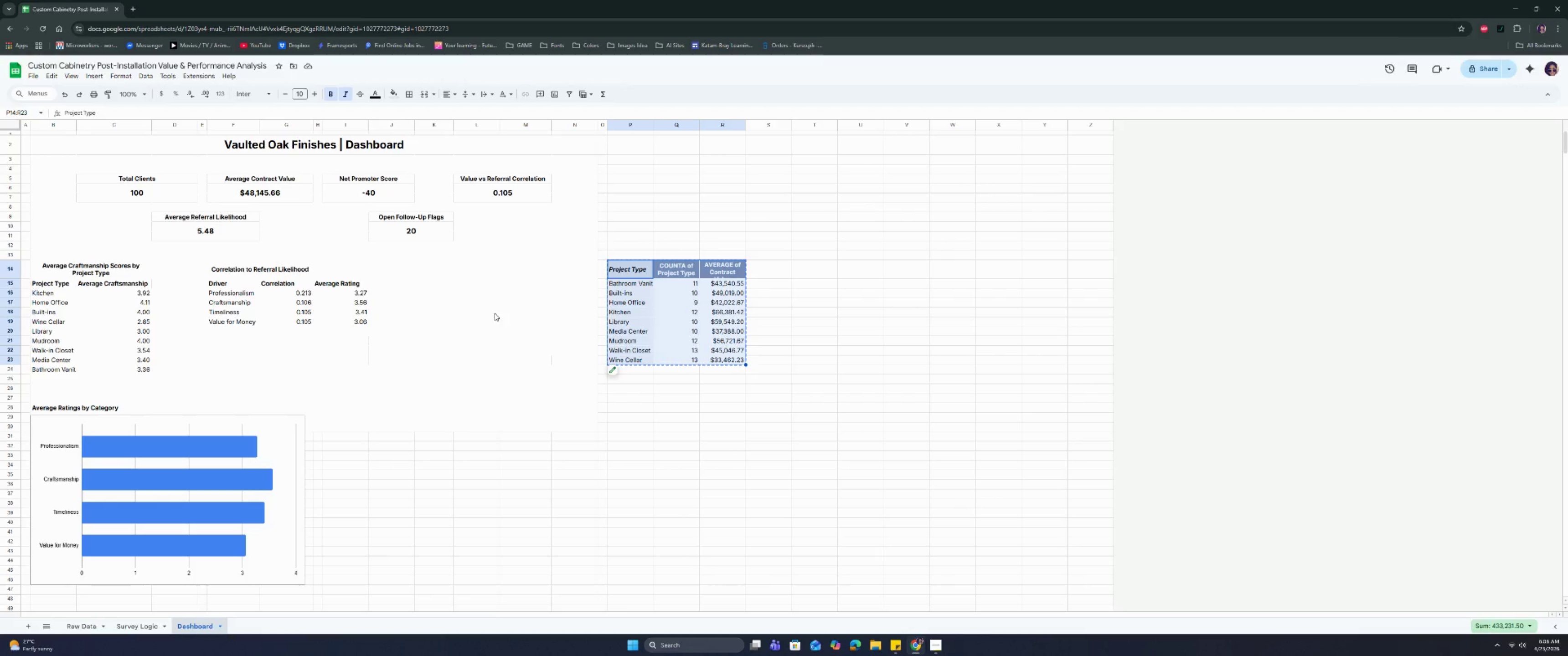 
key(Control+C)
 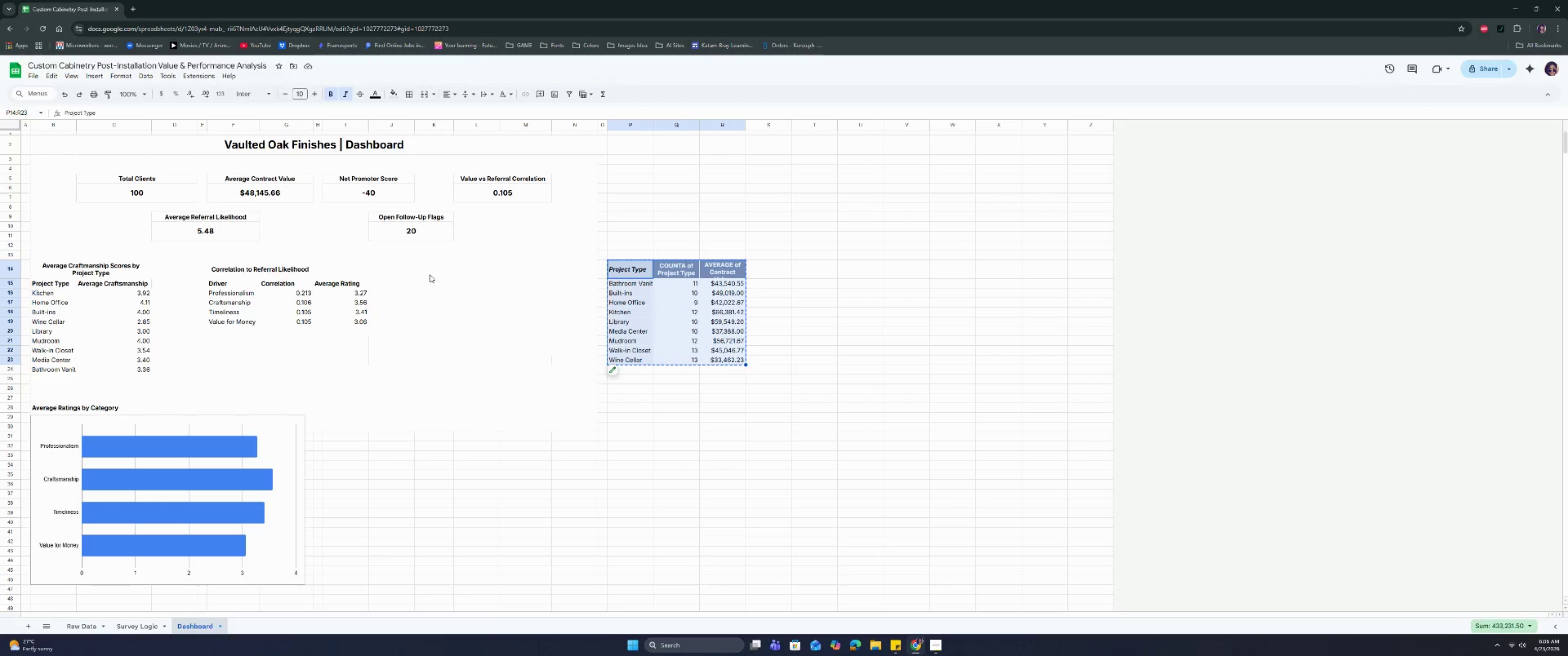 
left_click([422, 270])
 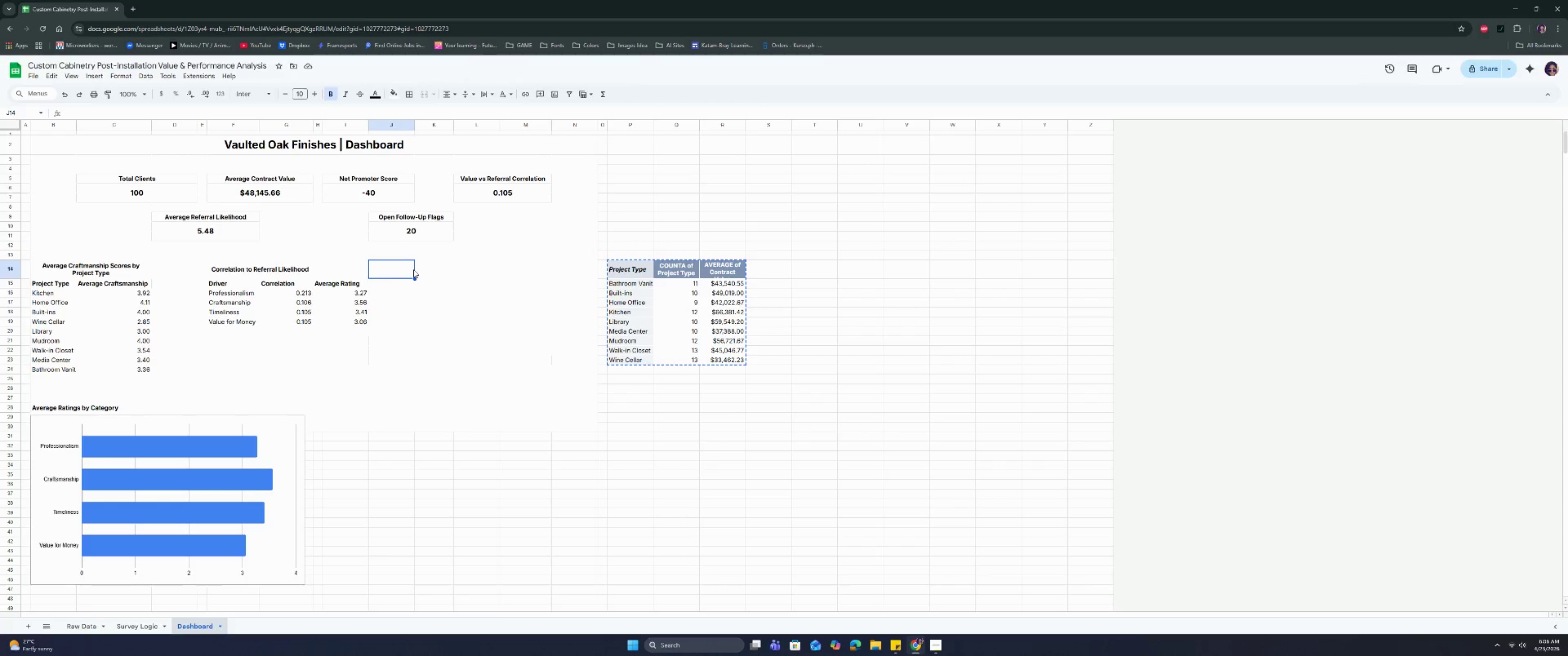 
double_click([426, 269])
 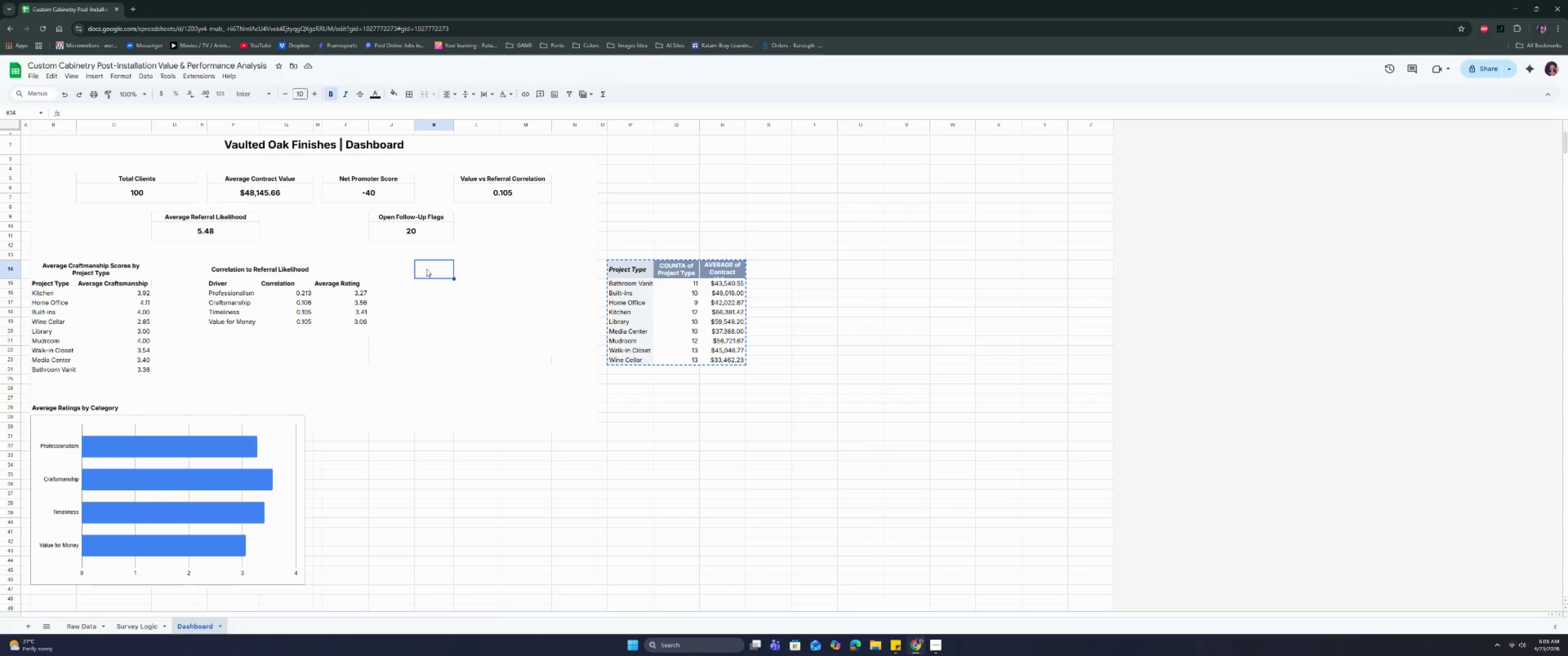 
key(Control+V)
 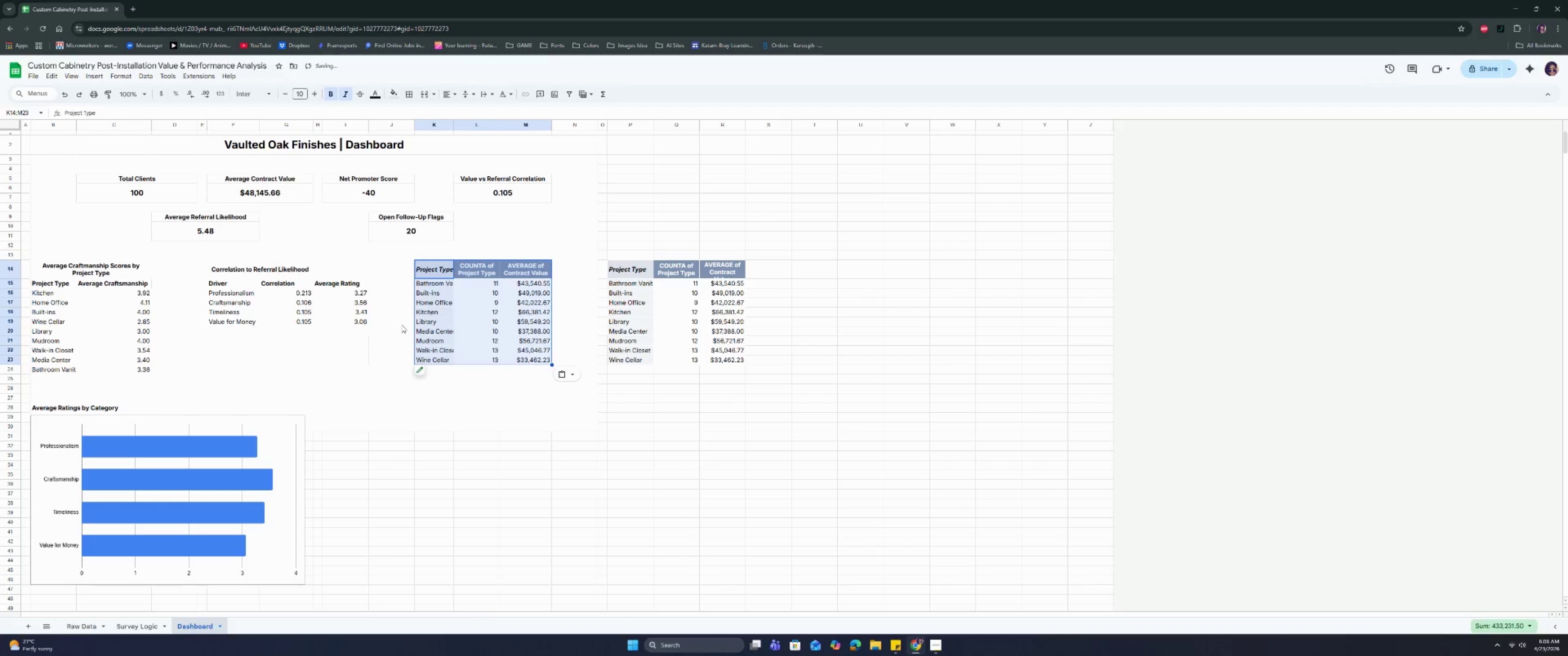 
left_click([389, 325])
 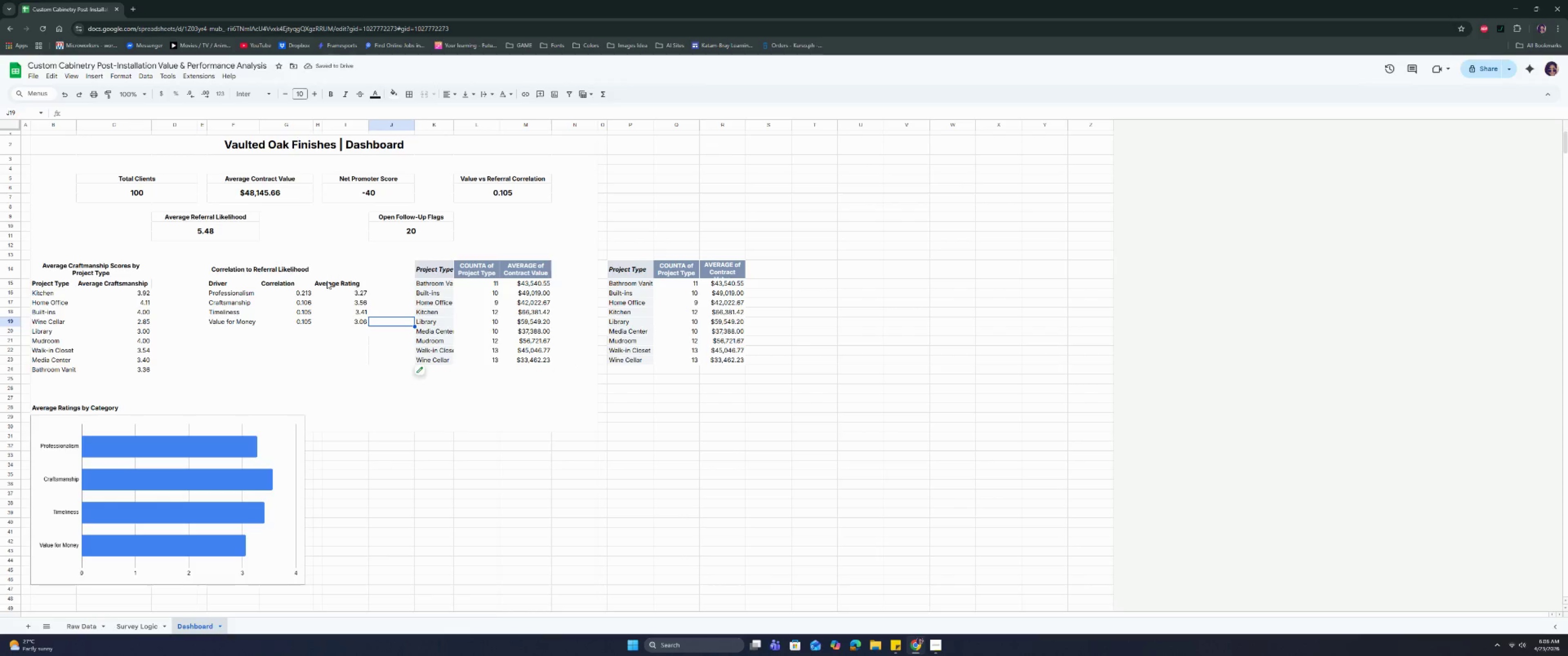 
double_click([386, 264])
 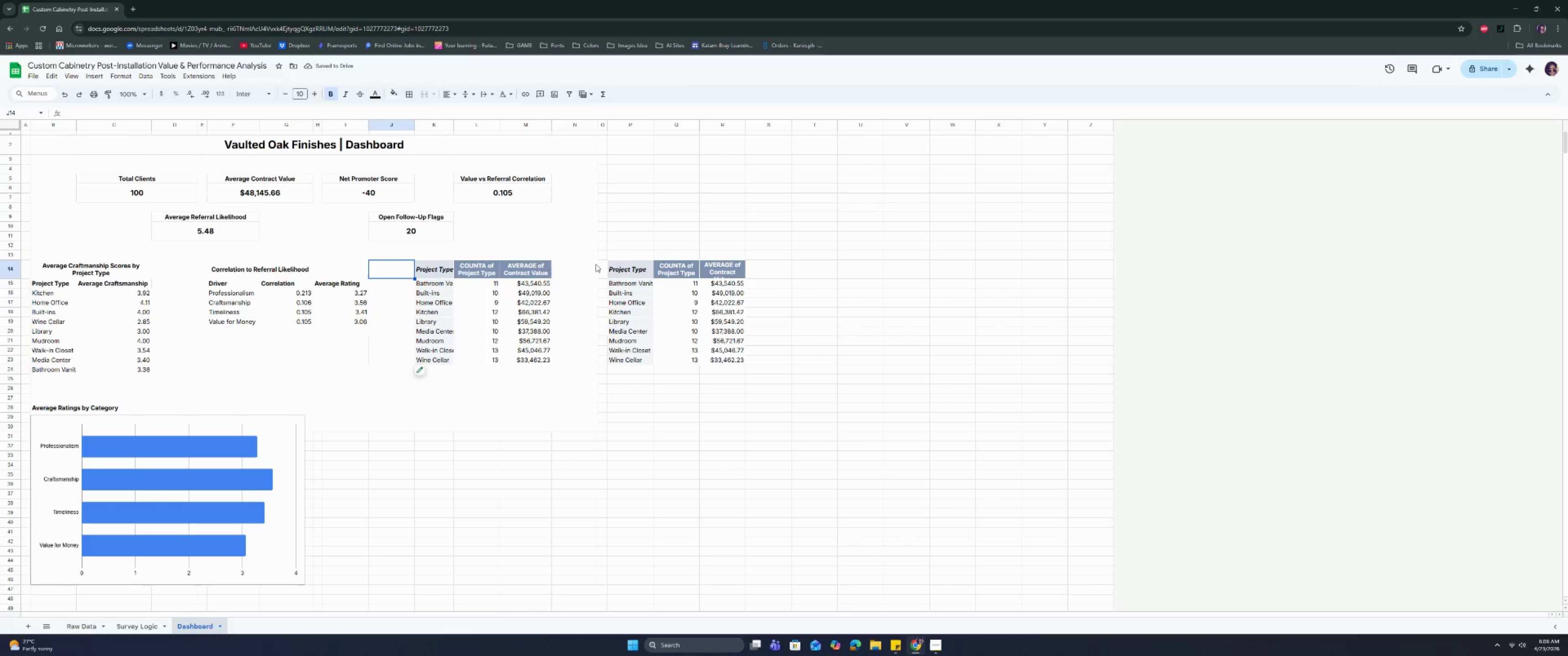 
left_click_drag(start_coordinate=[629, 268], to_coordinate=[723, 366])
 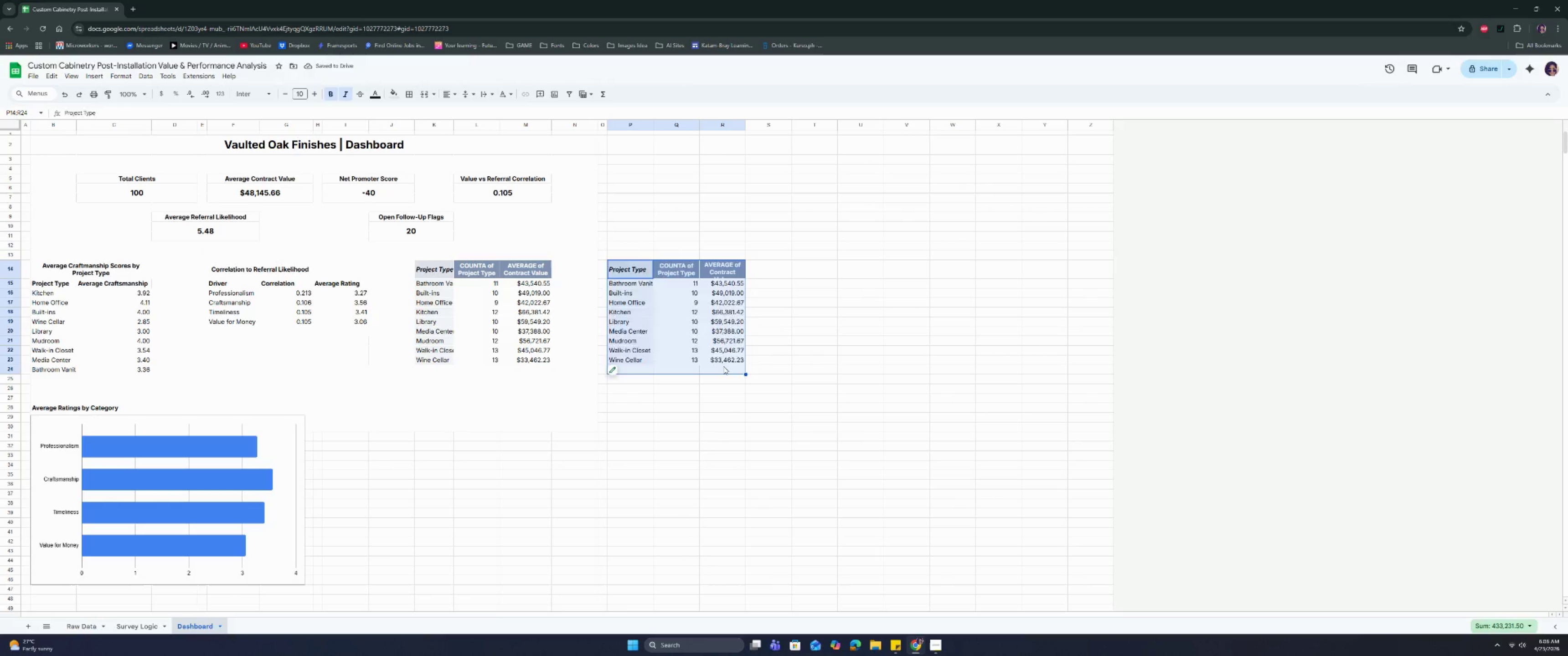 
key(Backspace)
 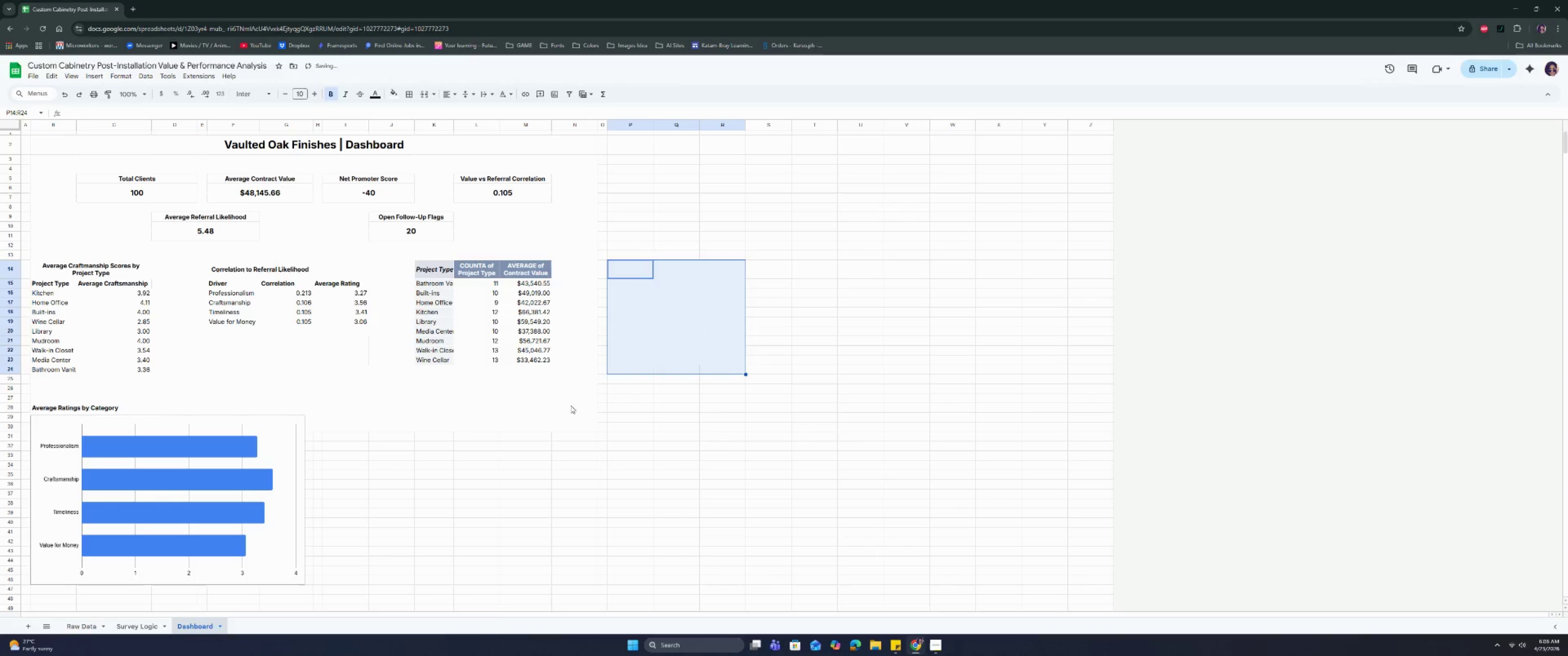 
left_click([552, 411])
 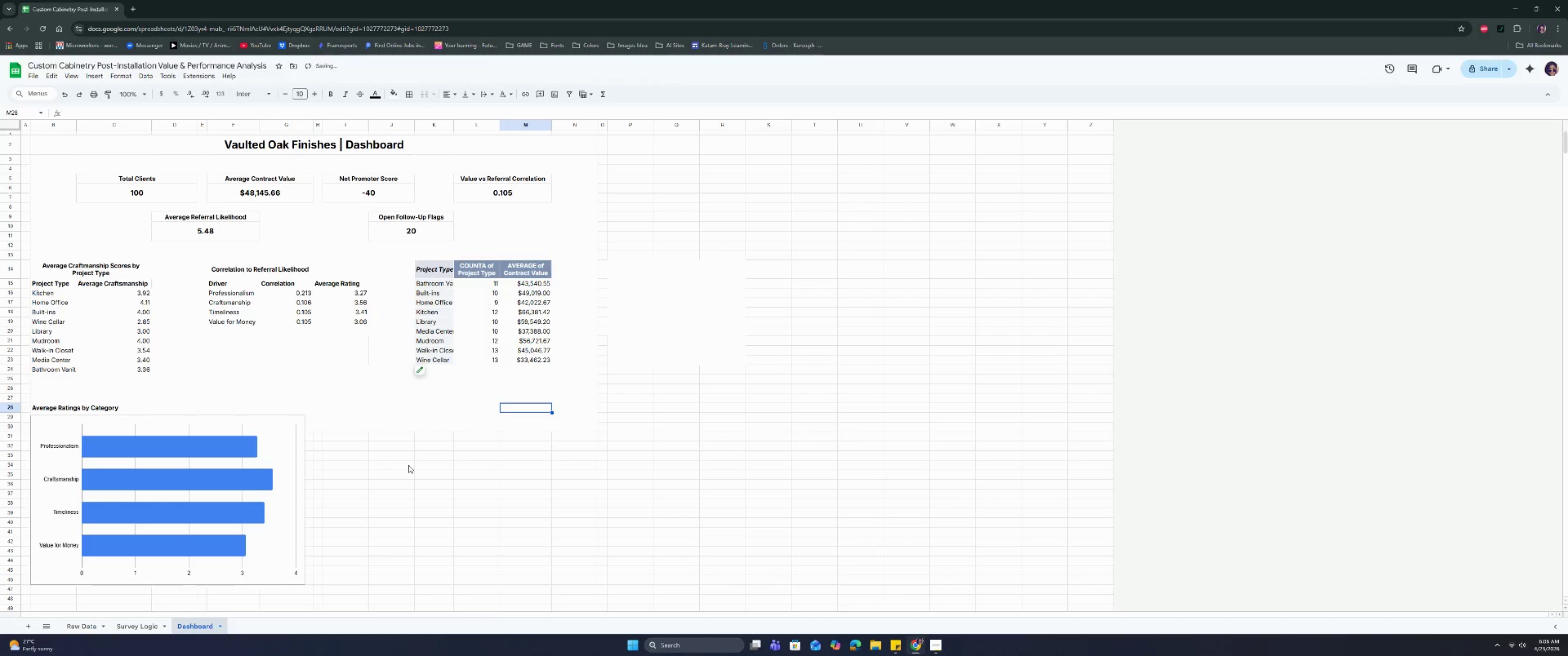 
left_click([340, 438])
 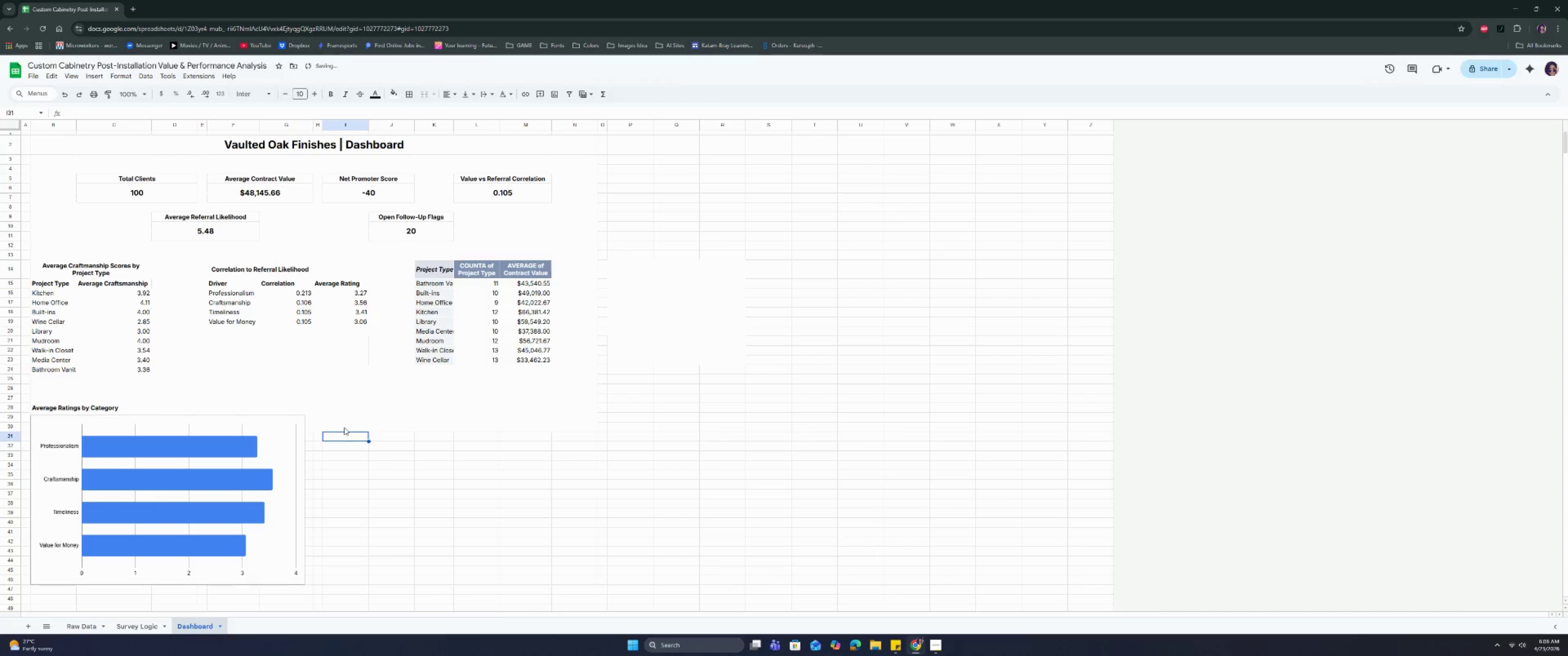 
left_click([343, 422])
 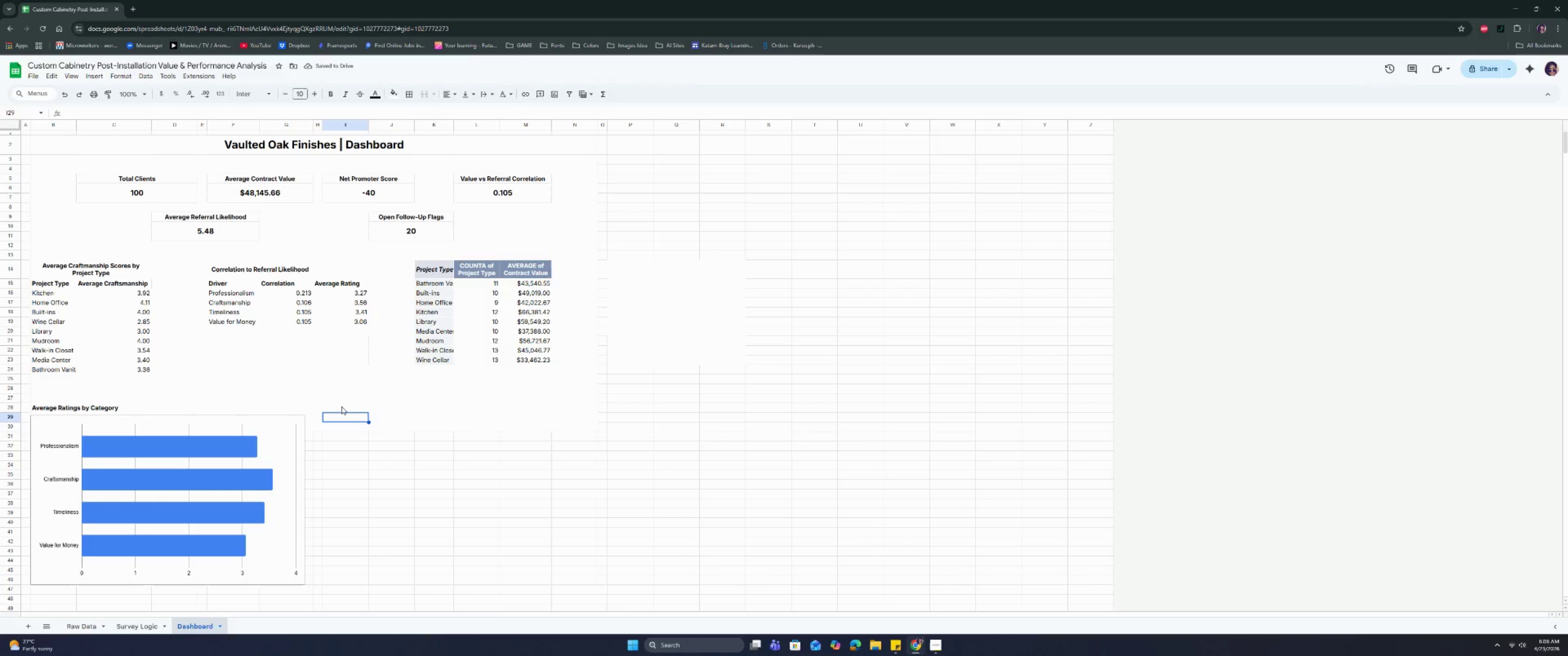 
left_click([342, 403])
 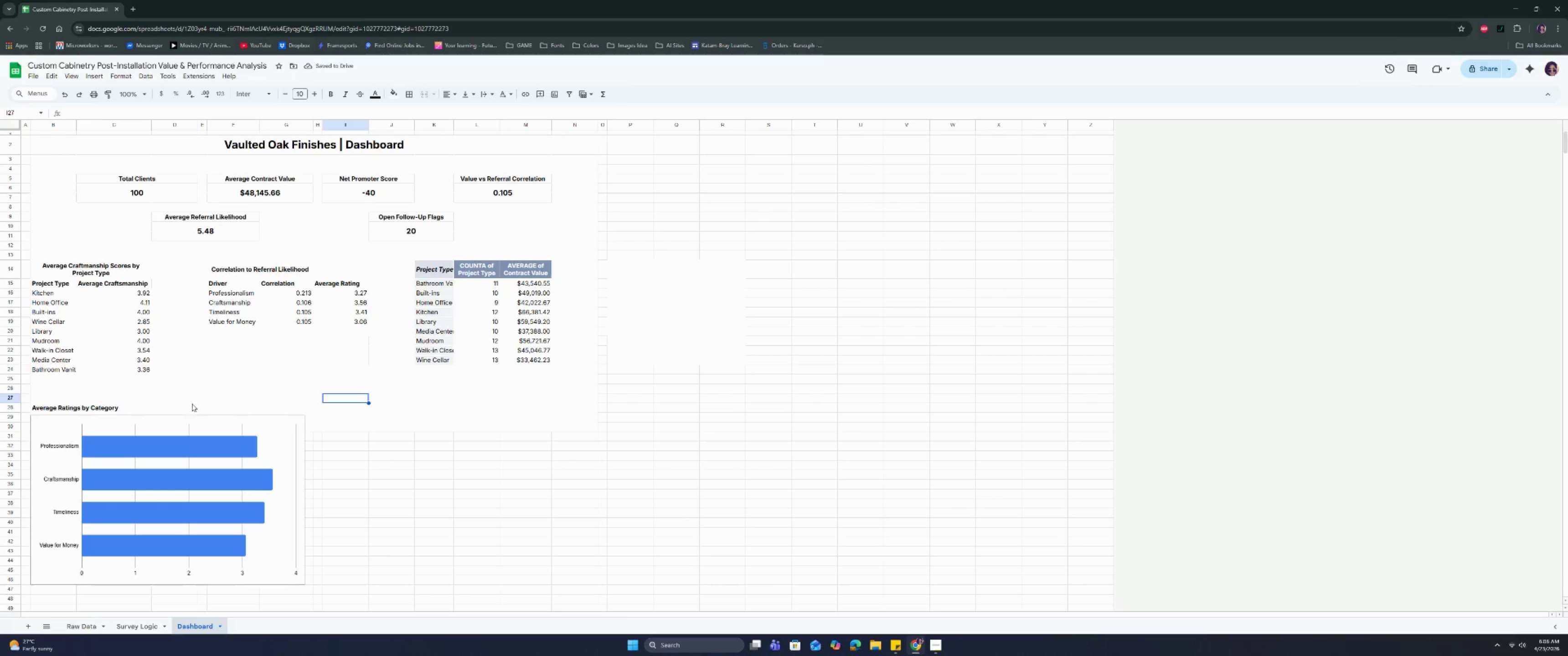 
left_click([129, 410])
 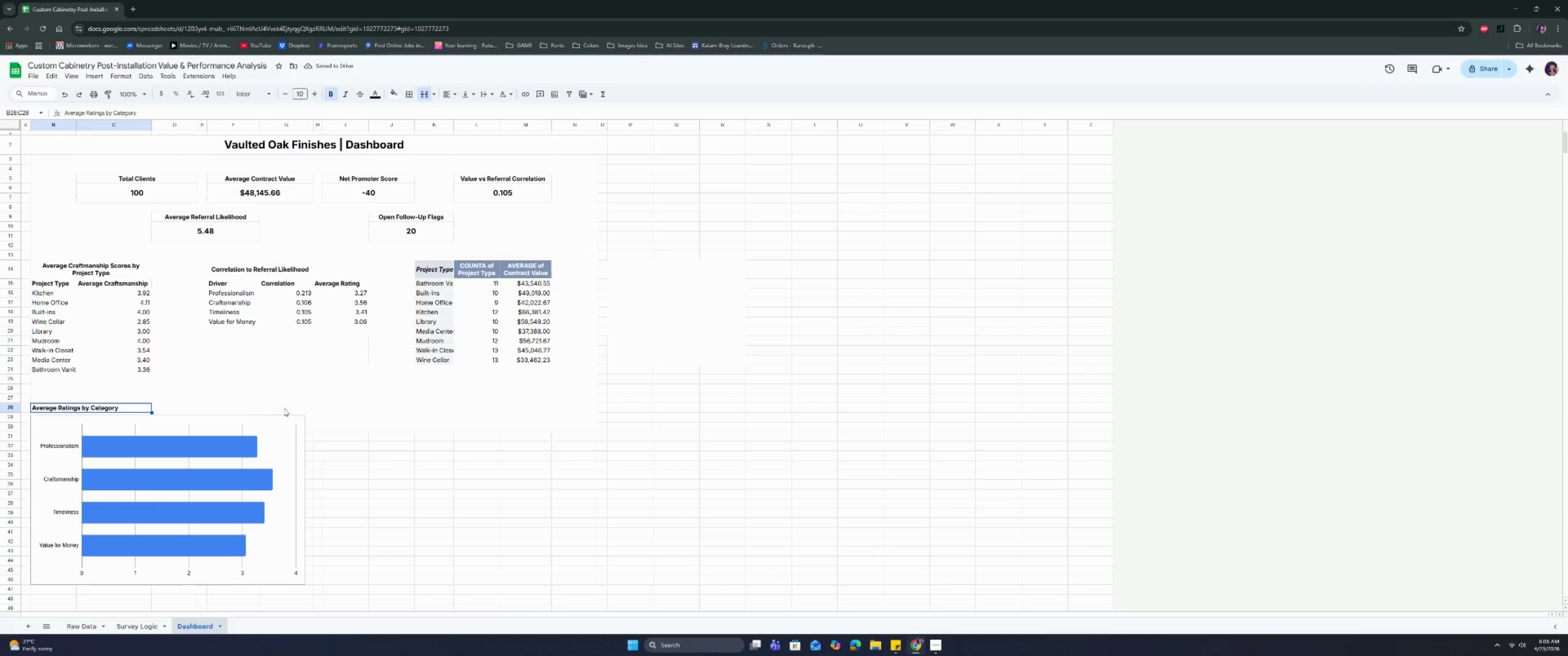 
left_click([310, 408])
 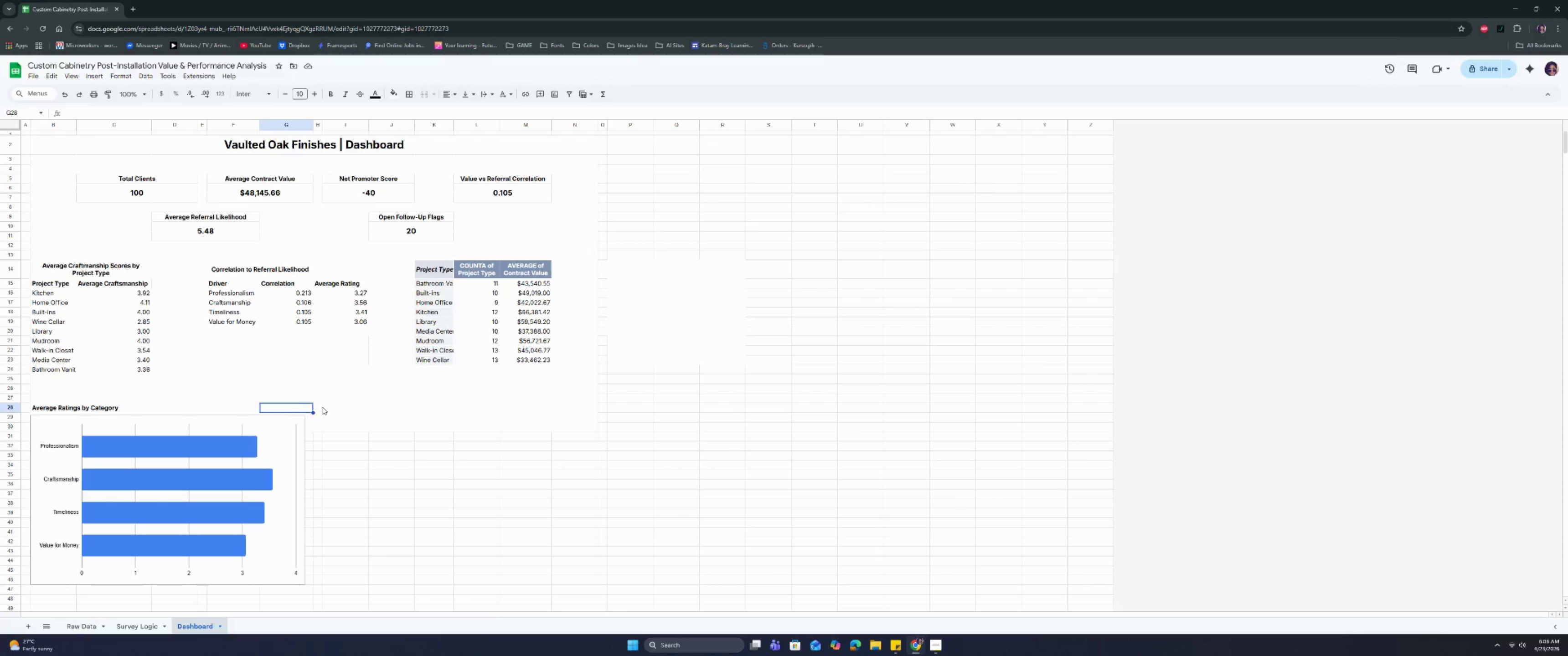 
left_click_drag(start_coordinate=[330, 407], to_coordinate=[384, 405])
 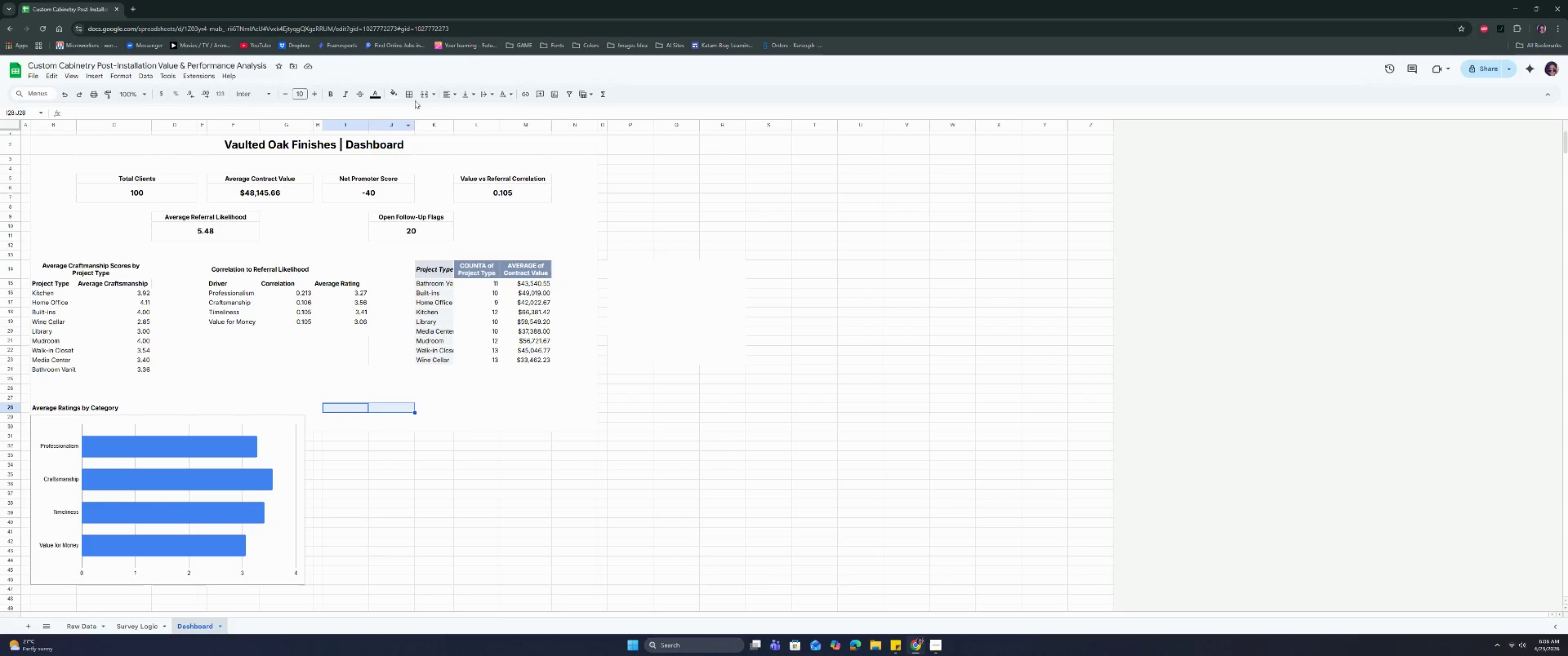 
left_click([423, 96])
 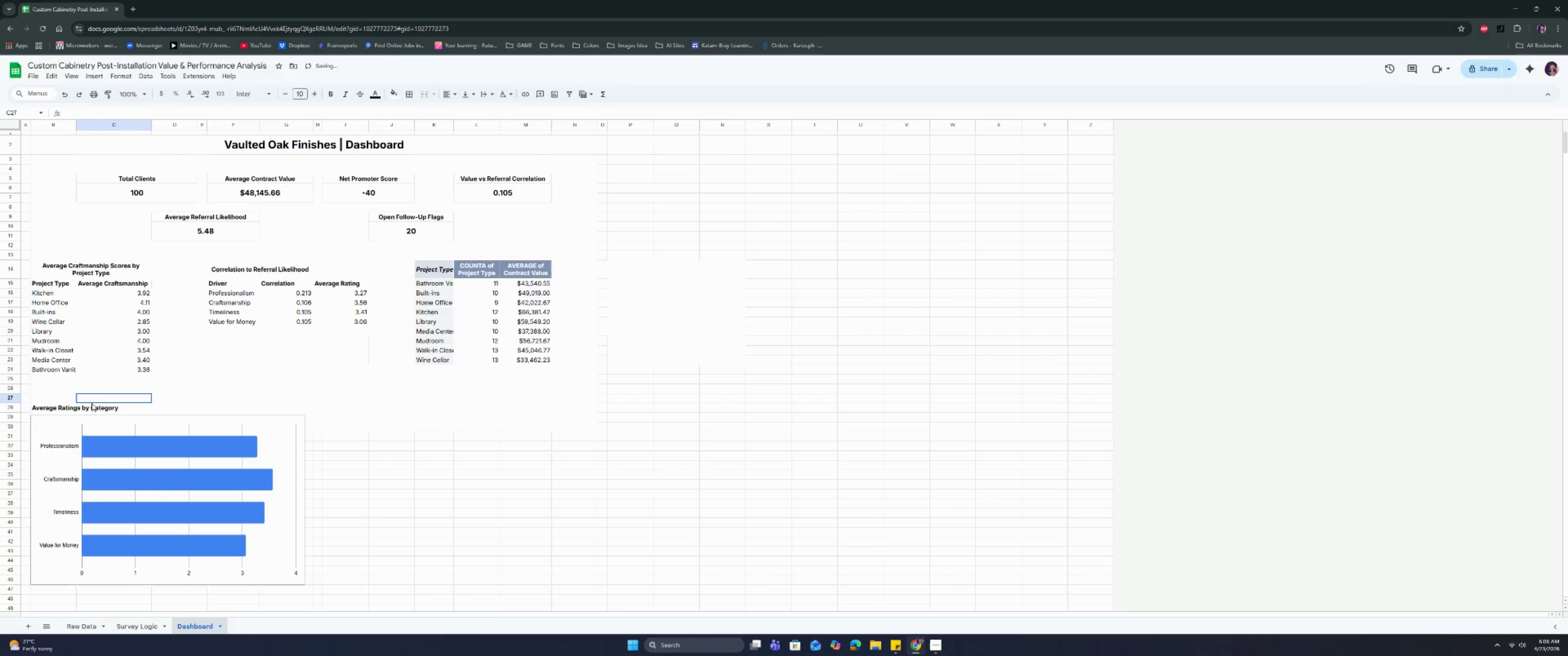 
double_click([86, 411])
 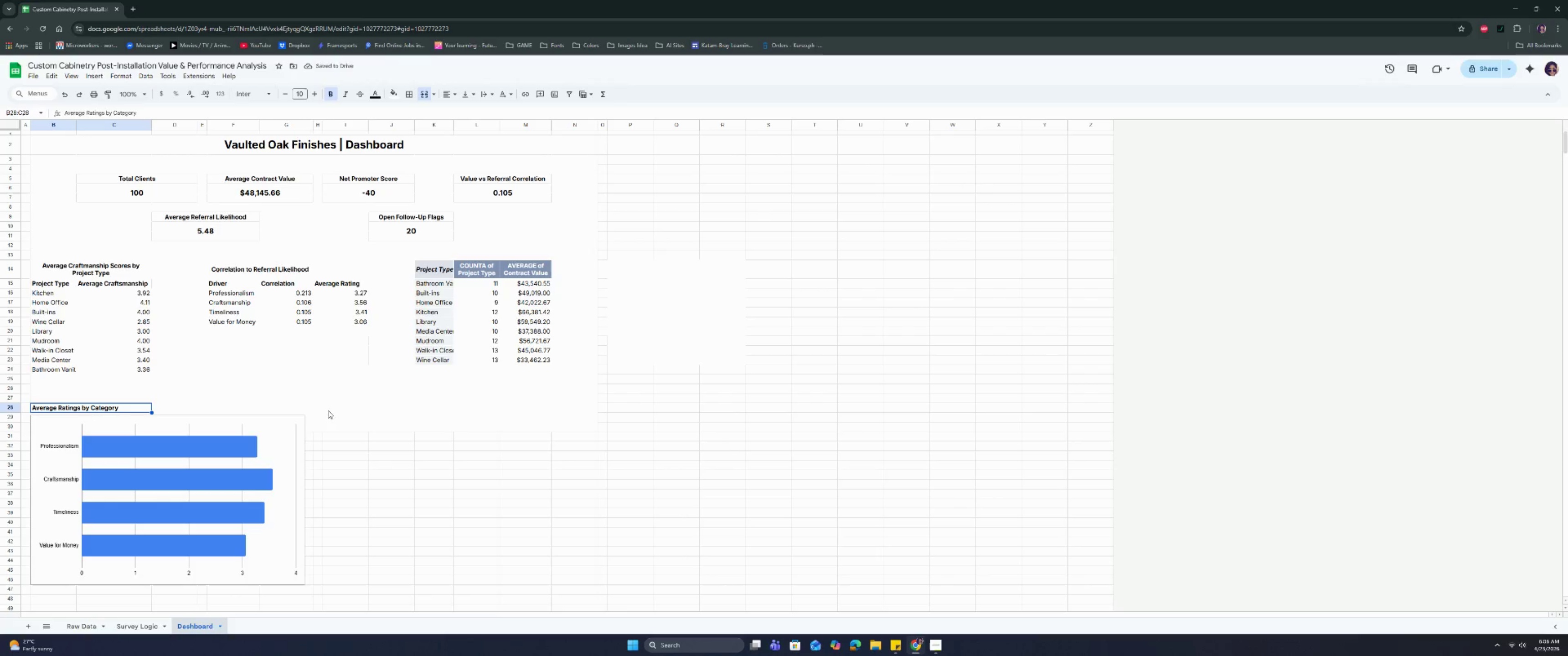 
left_click([353, 406])
 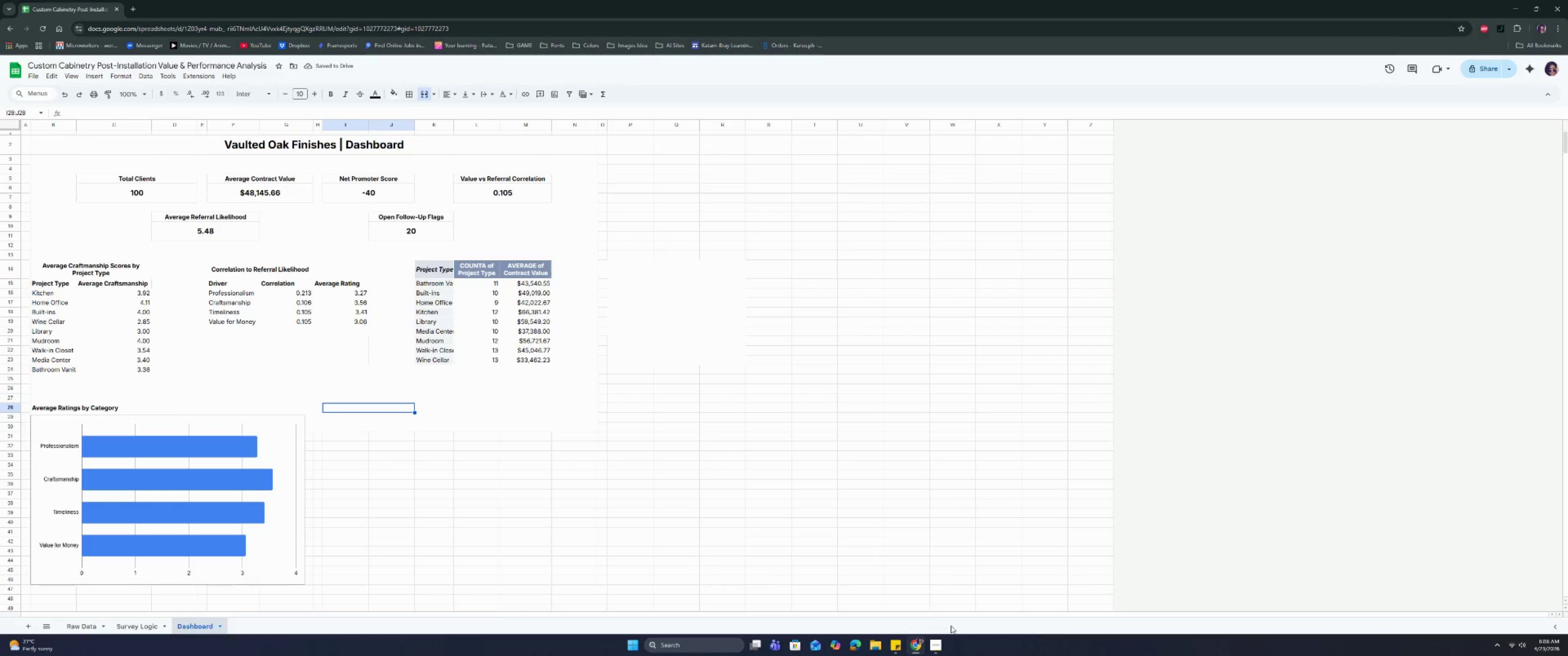 
left_click([932, 645])
 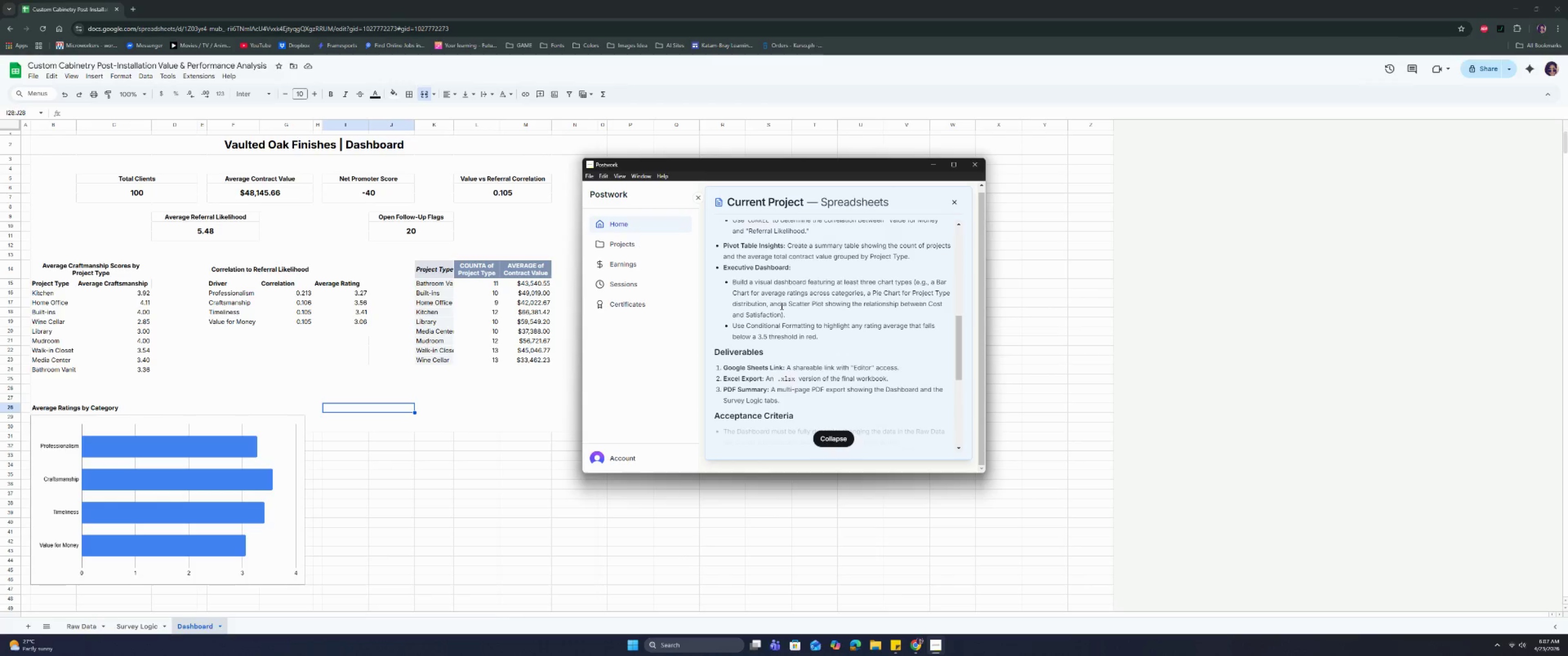 
wait(18.36)
 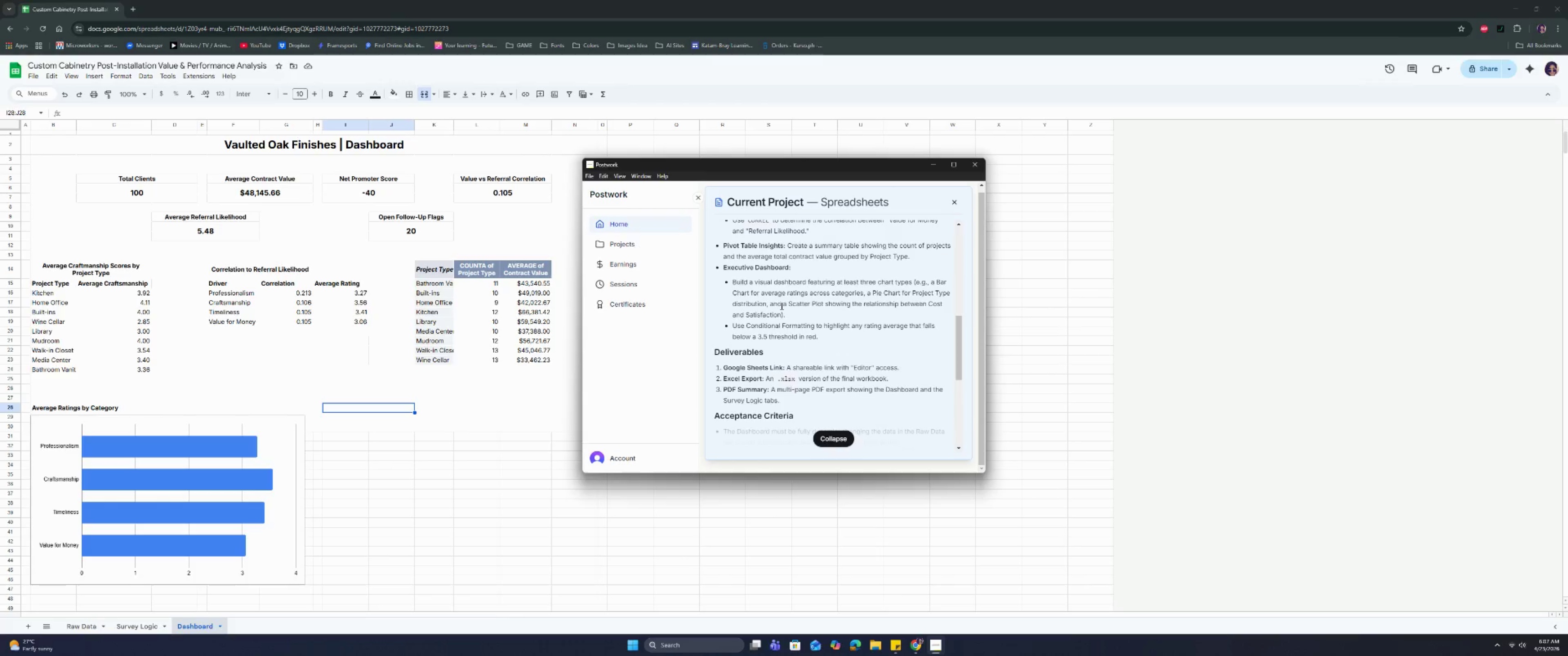 
double_click([454, 126])
 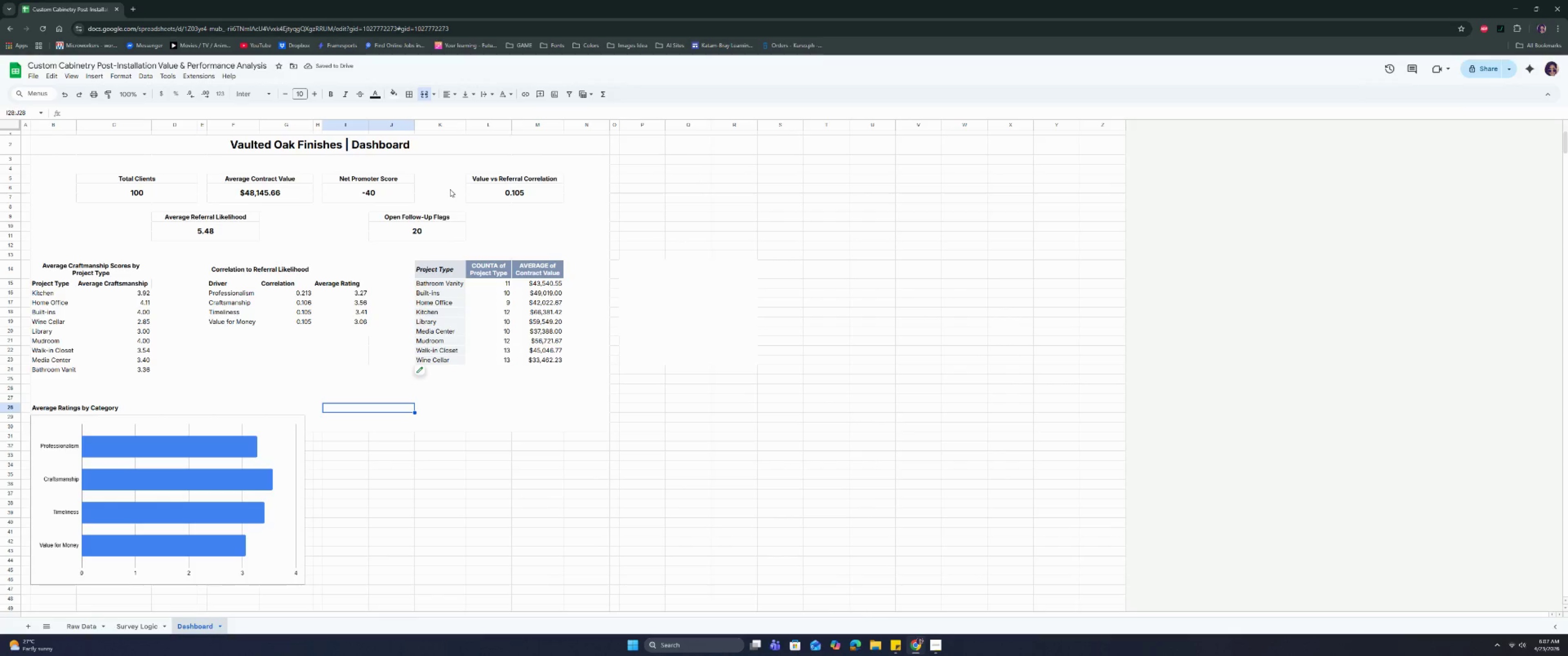 
wait(8.2)
 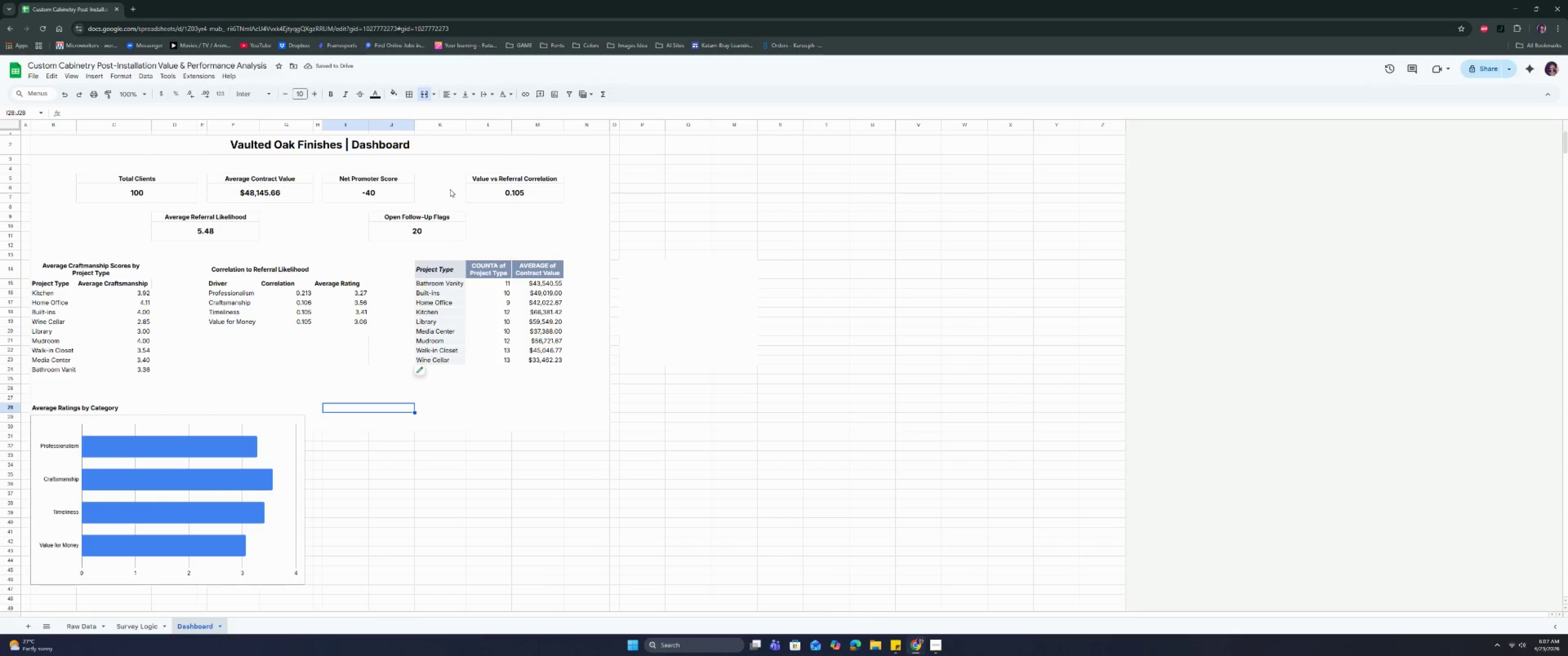 
left_click_drag(start_coordinate=[441, 270], to_coordinate=[479, 363])
 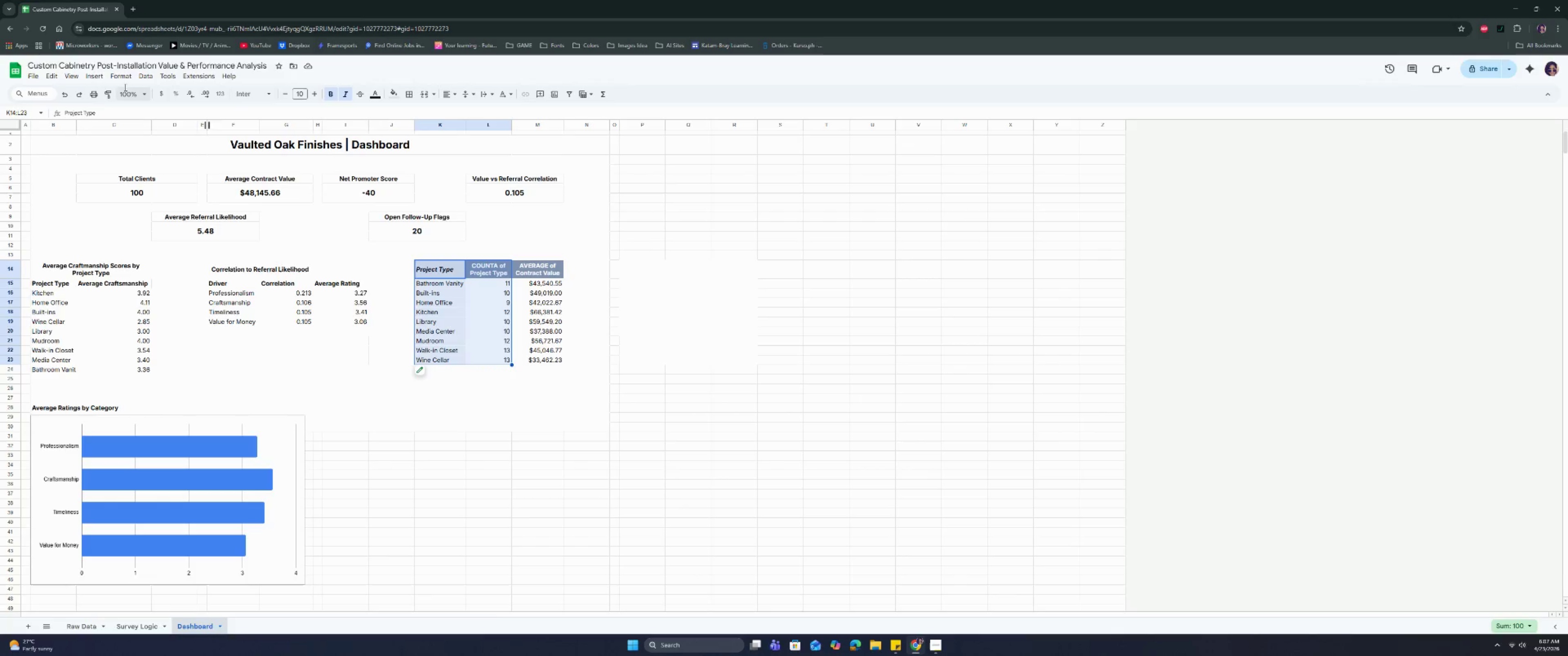 
left_click([96, 77])
 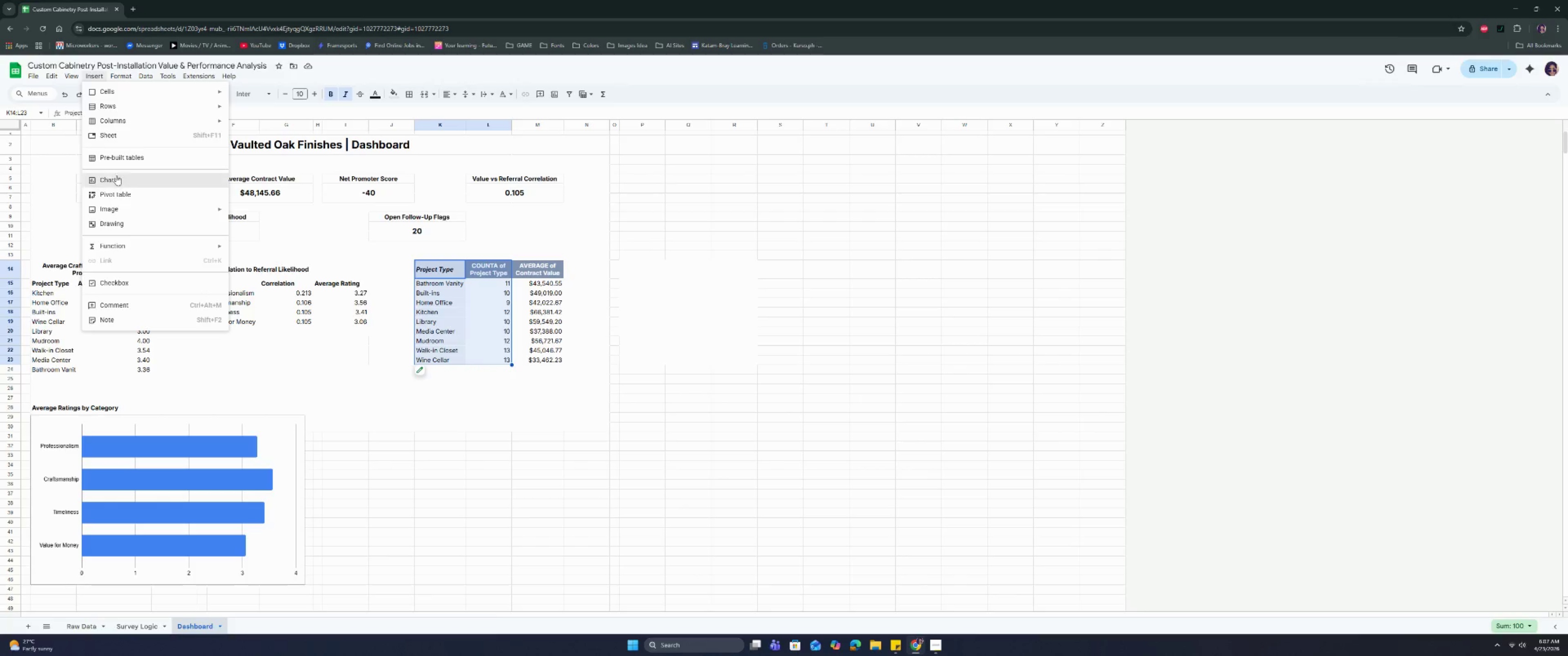 
left_click([116, 179])
 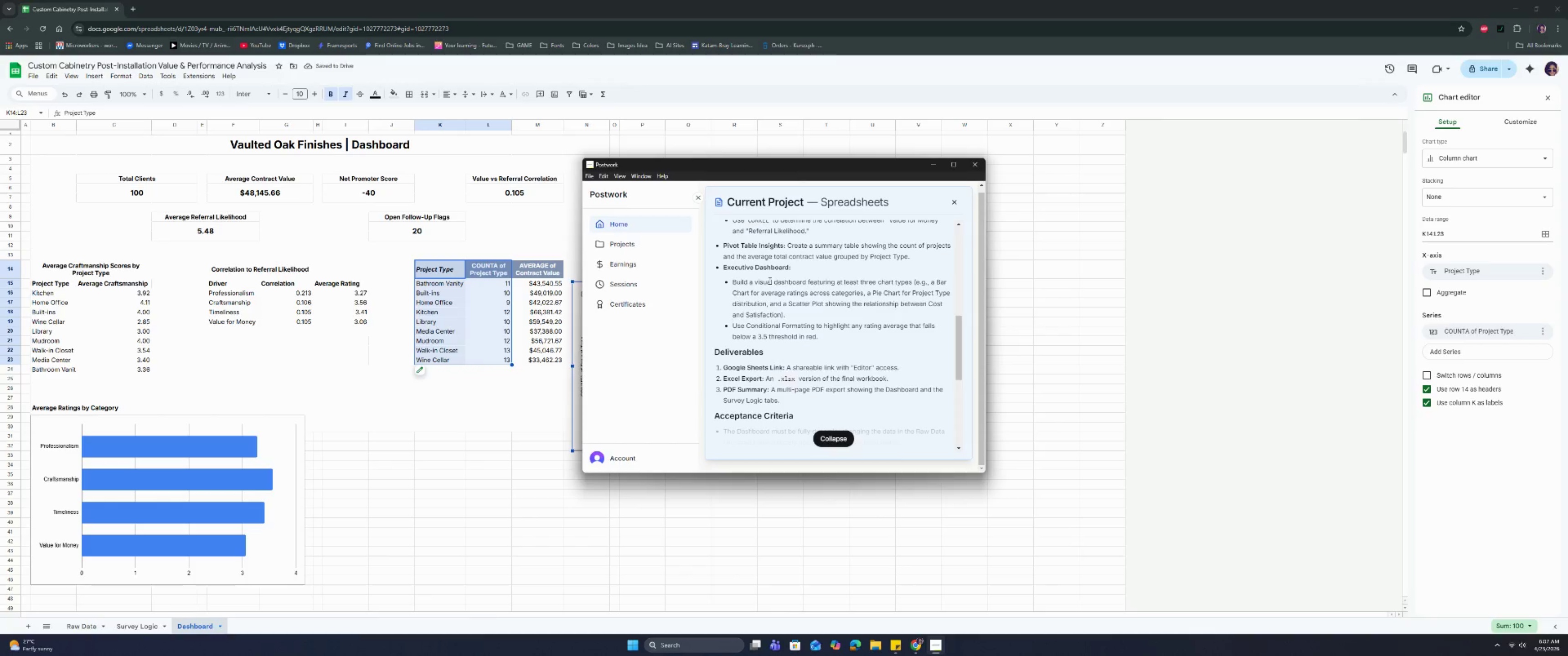 
wait(5.72)
 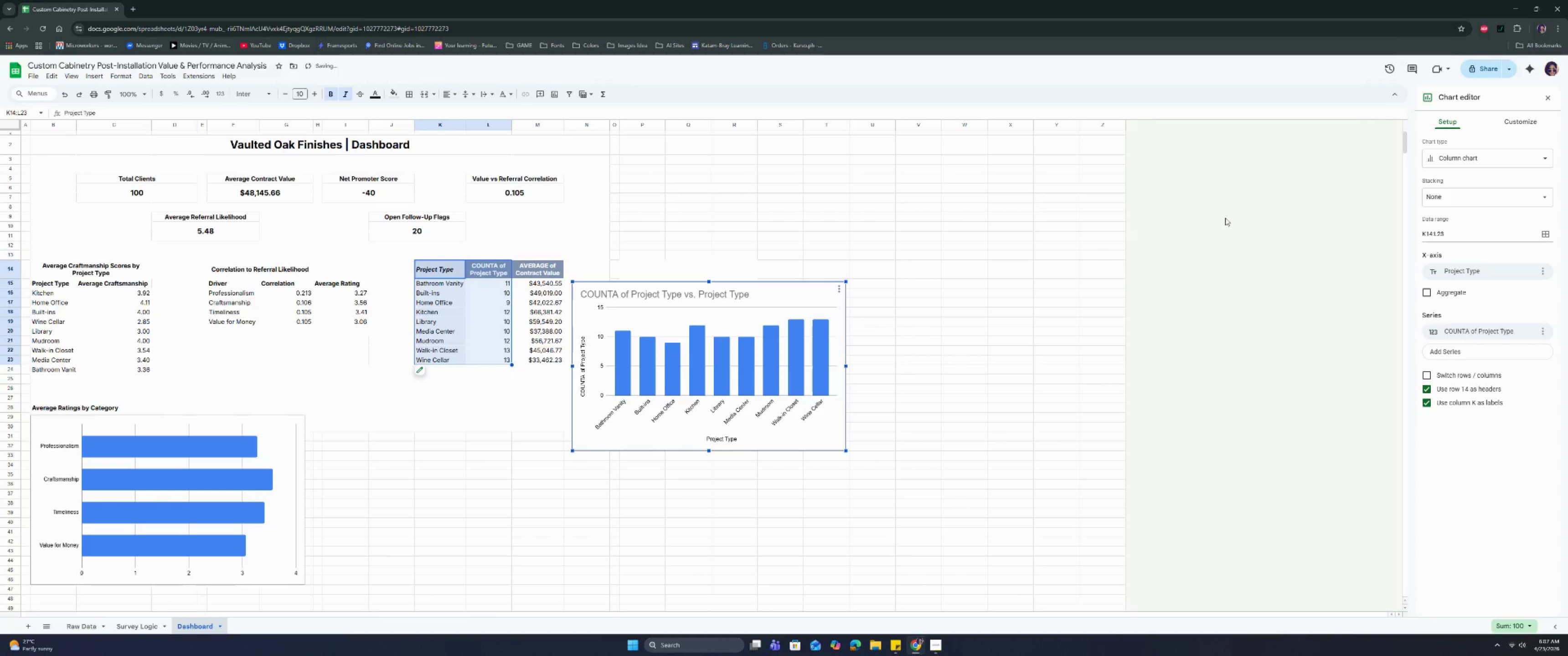 
double_click([1477, 159])
 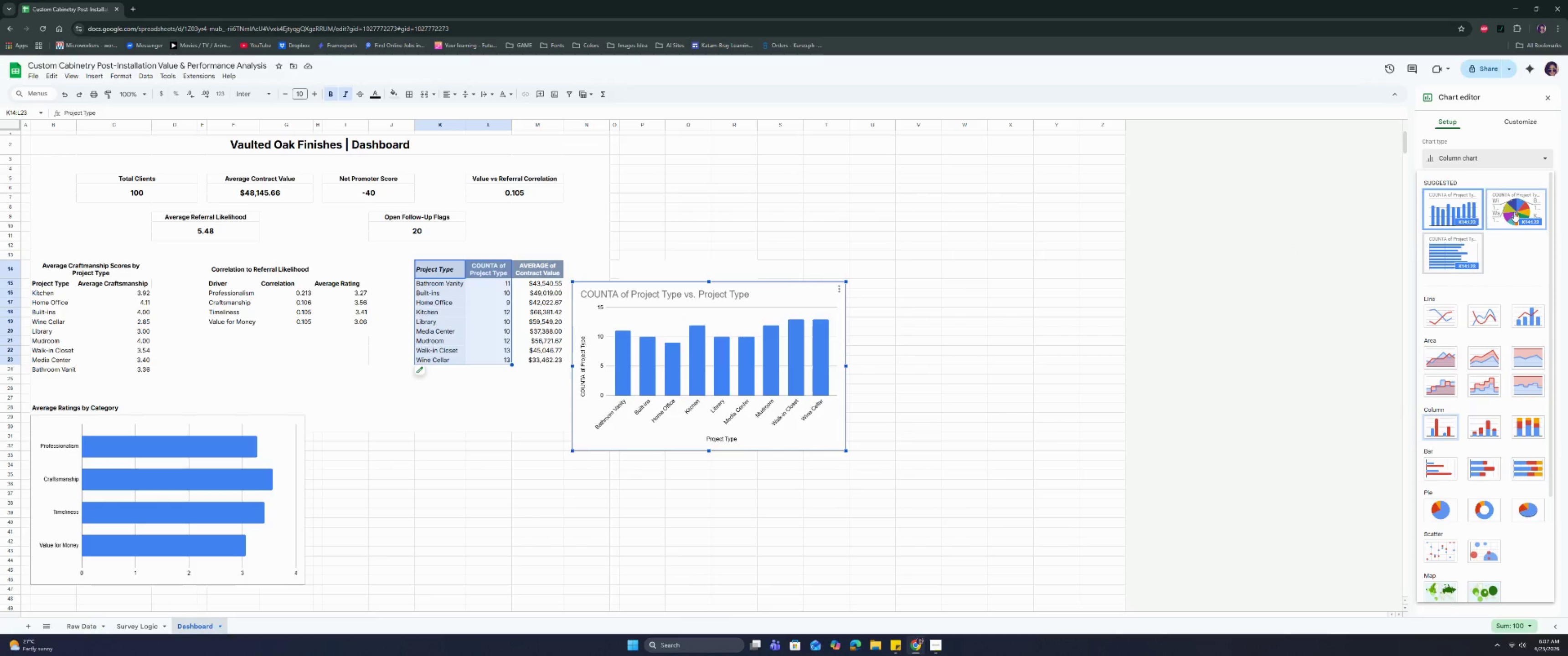 
left_click([1514, 212])
 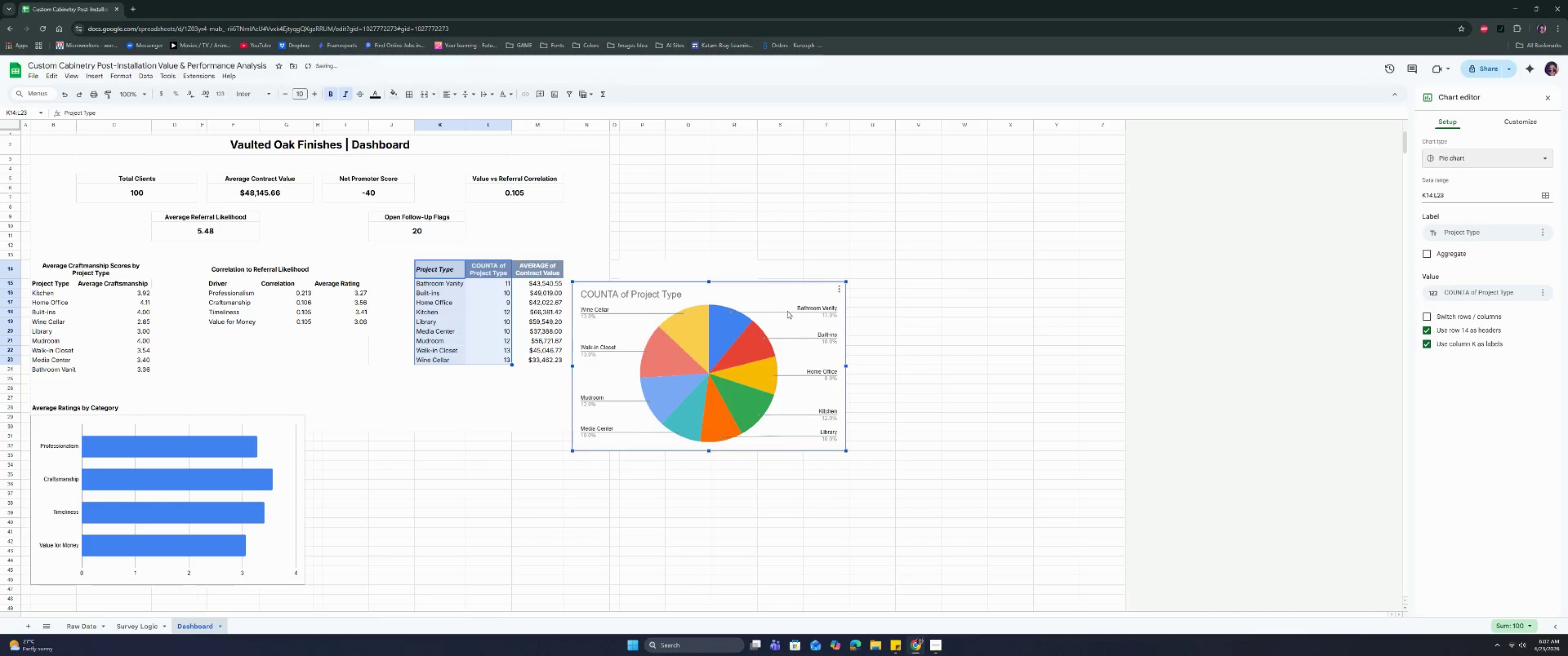 
left_click([784, 296])
 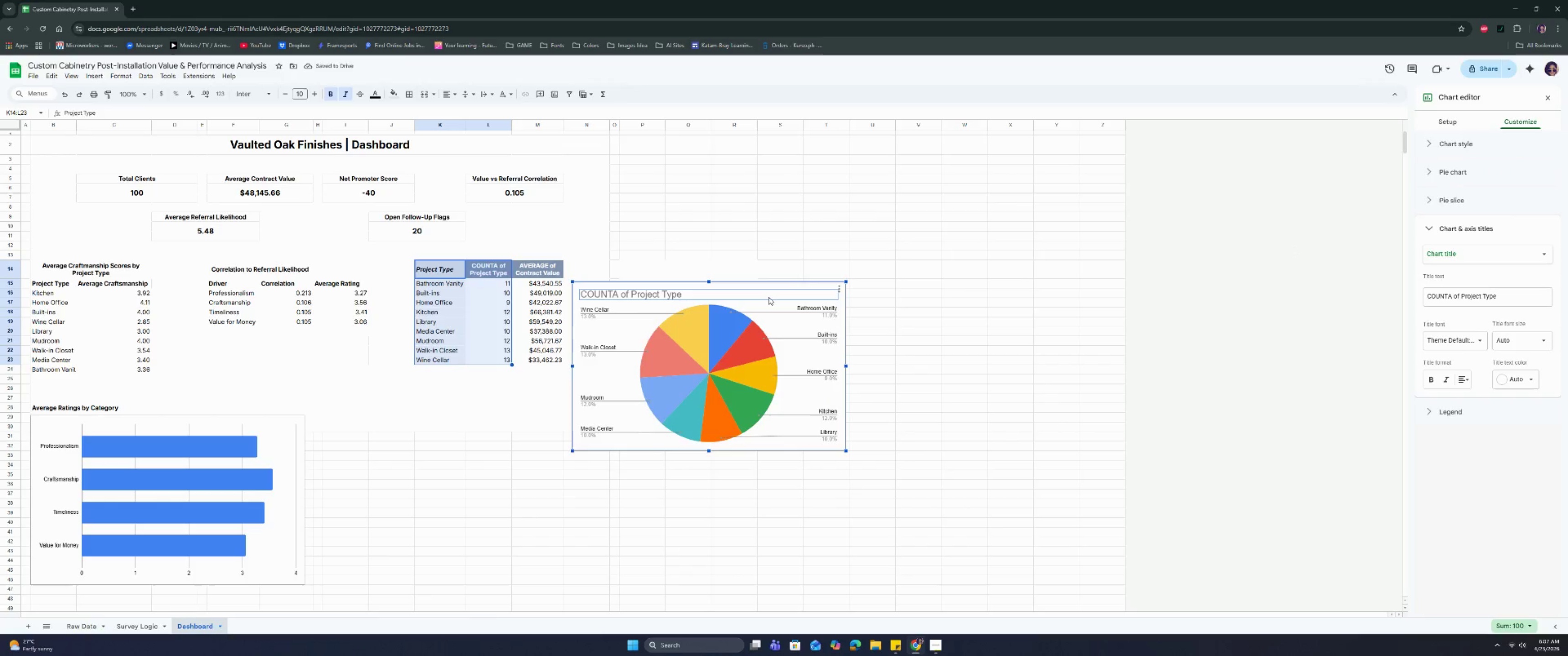 
key(Backspace)
 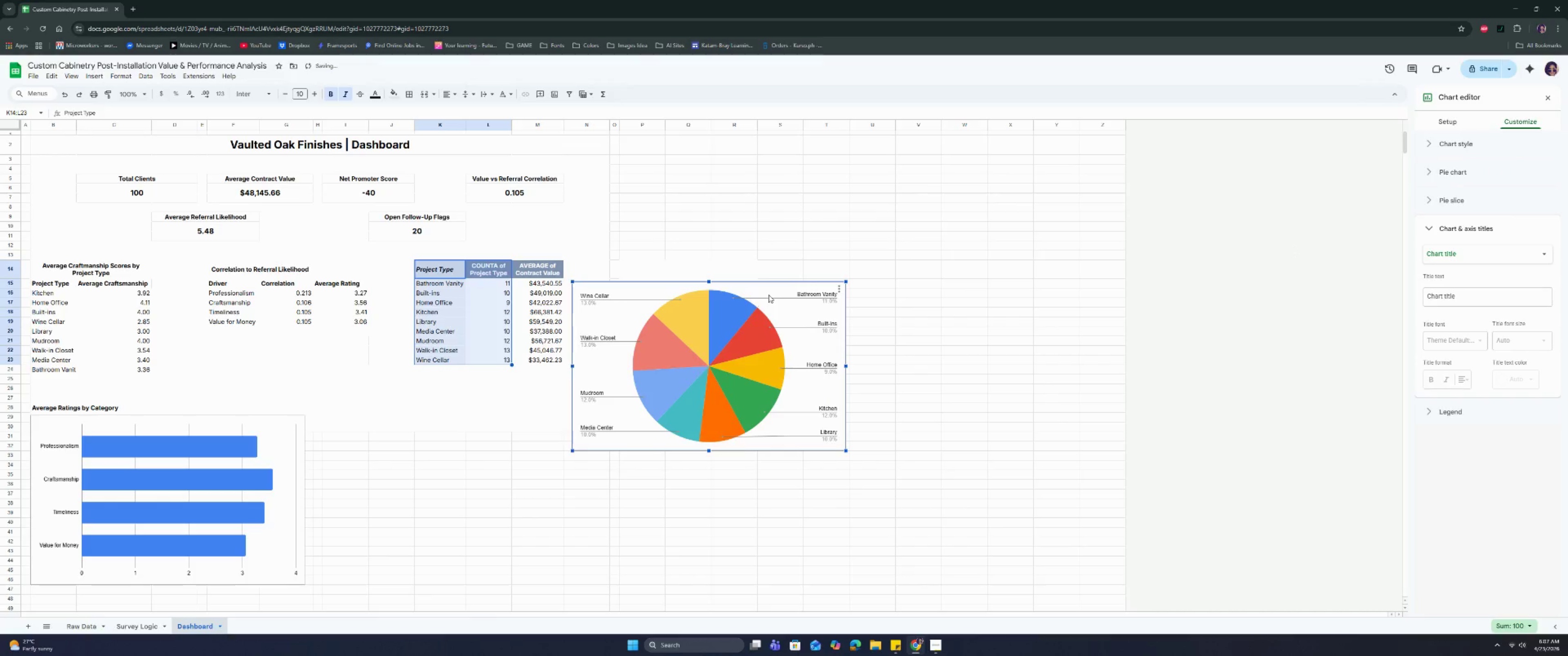 
left_click_drag(start_coordinate=[769, 293], to_coordinate=[529, 432])
 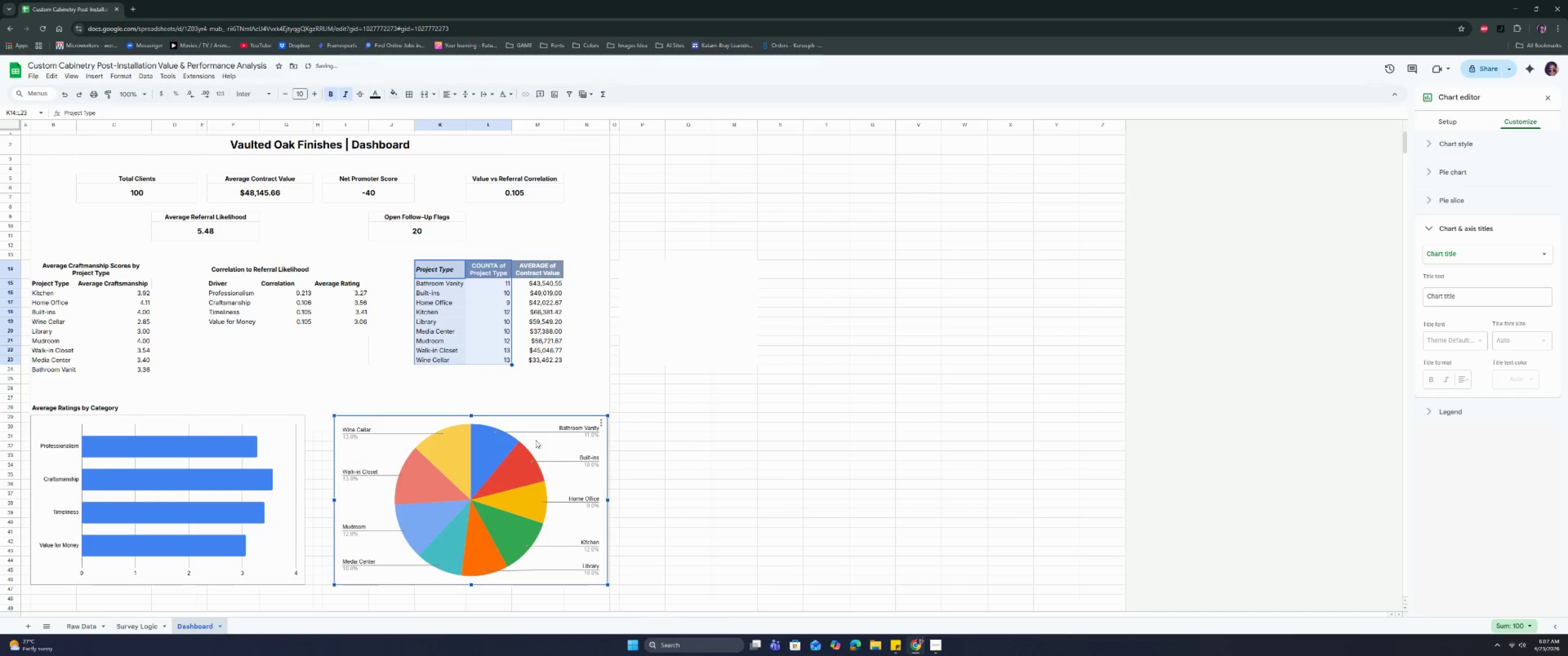 
left_click([545, 455])
 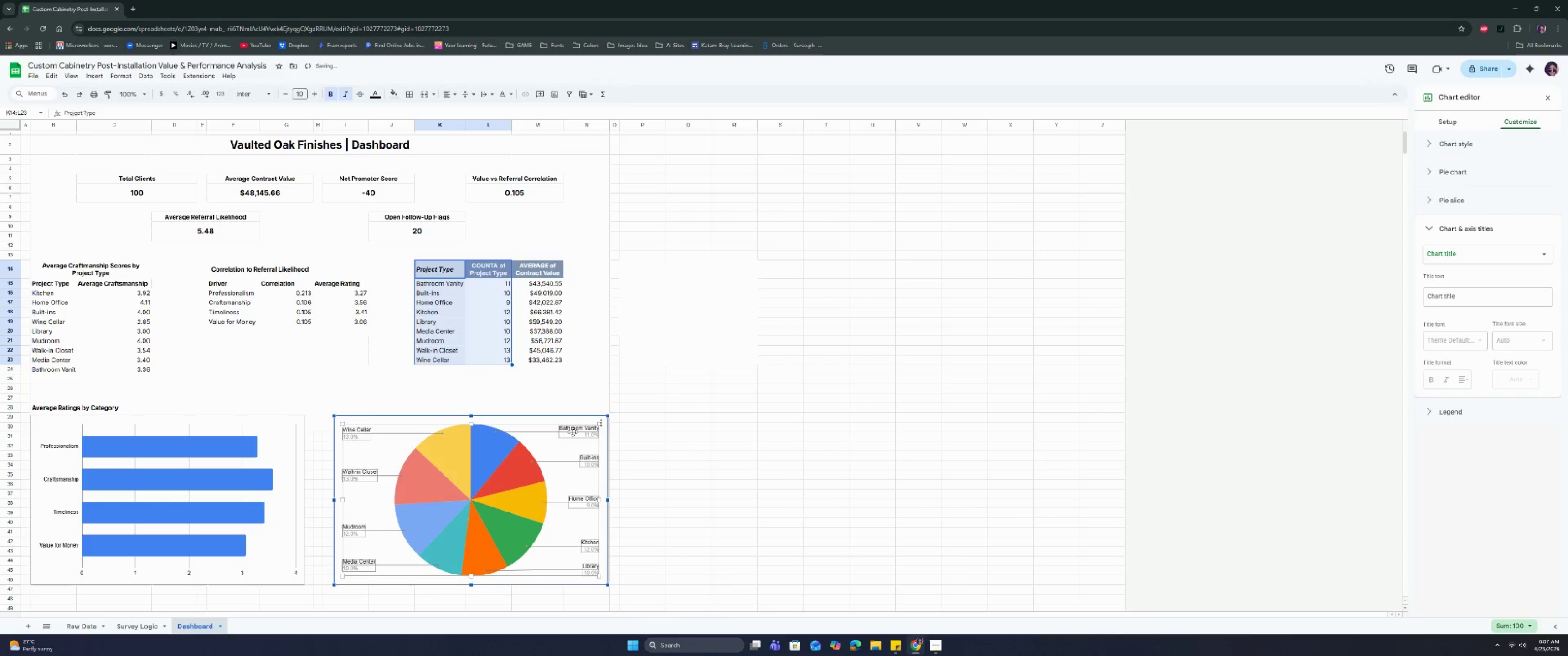 
mouse_move([603, 426])
 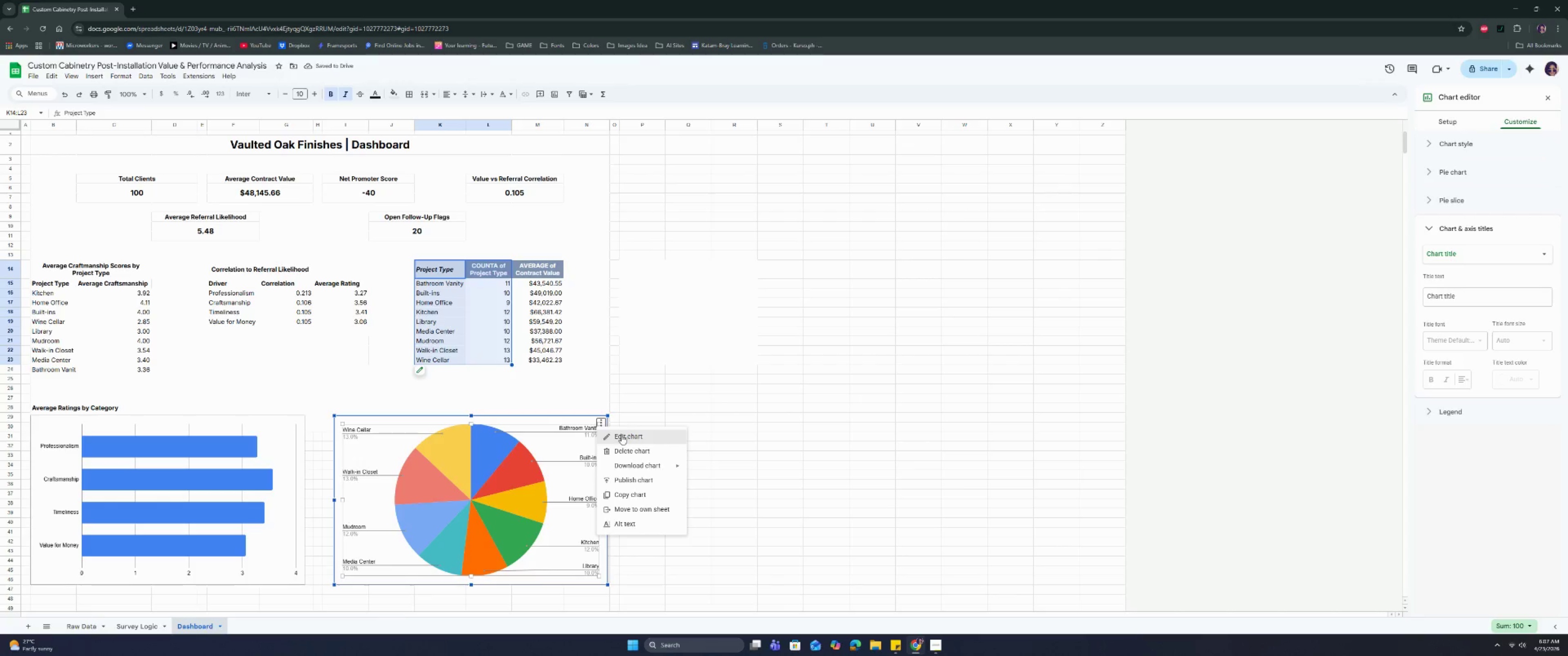 
left_click([621, 435])
 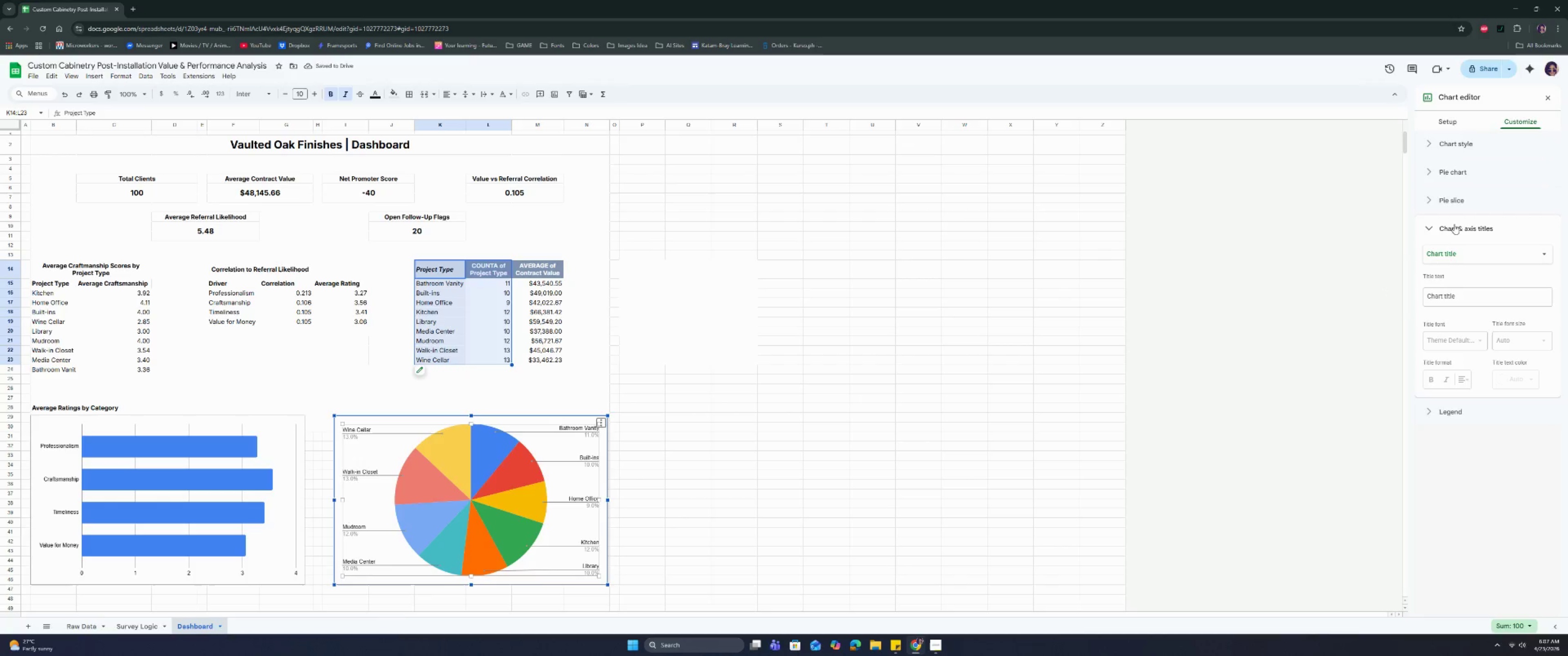 
left_click([1439, 422])
 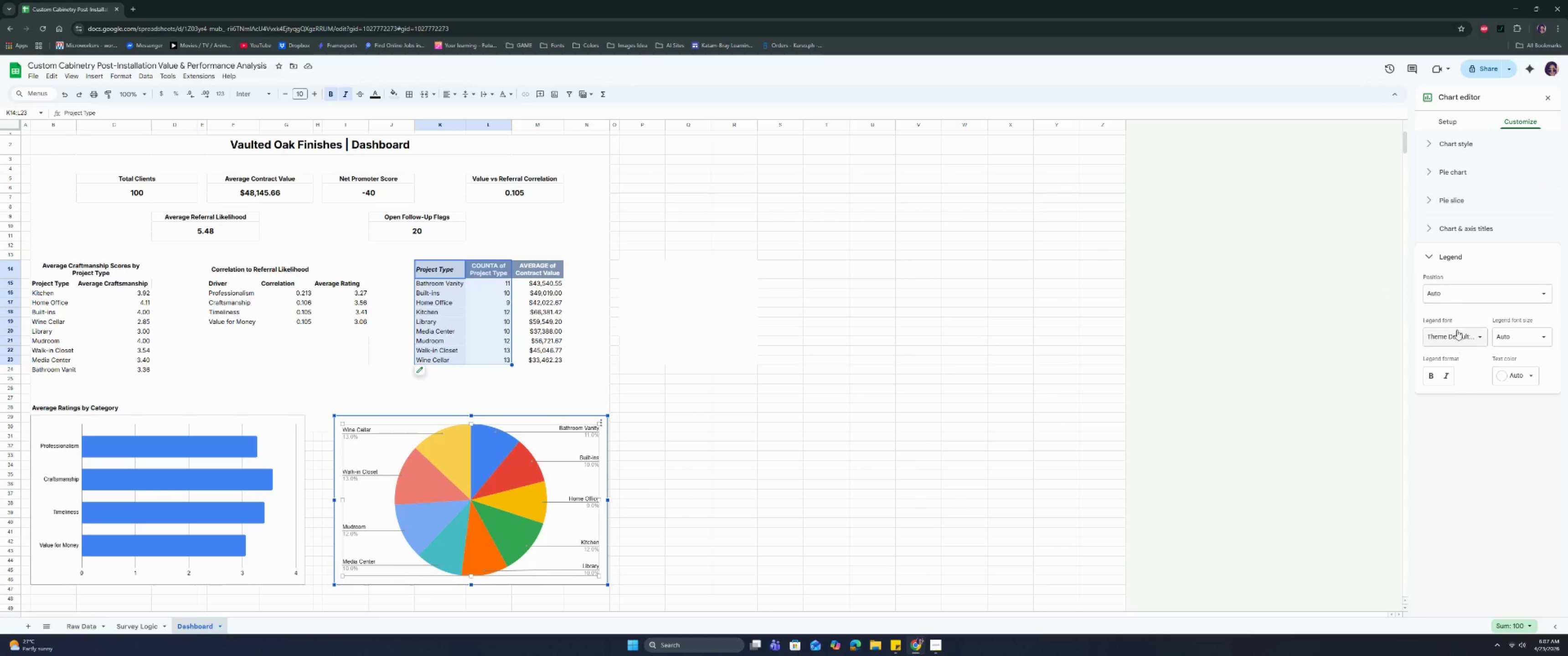 
left_click([1459, 296])
 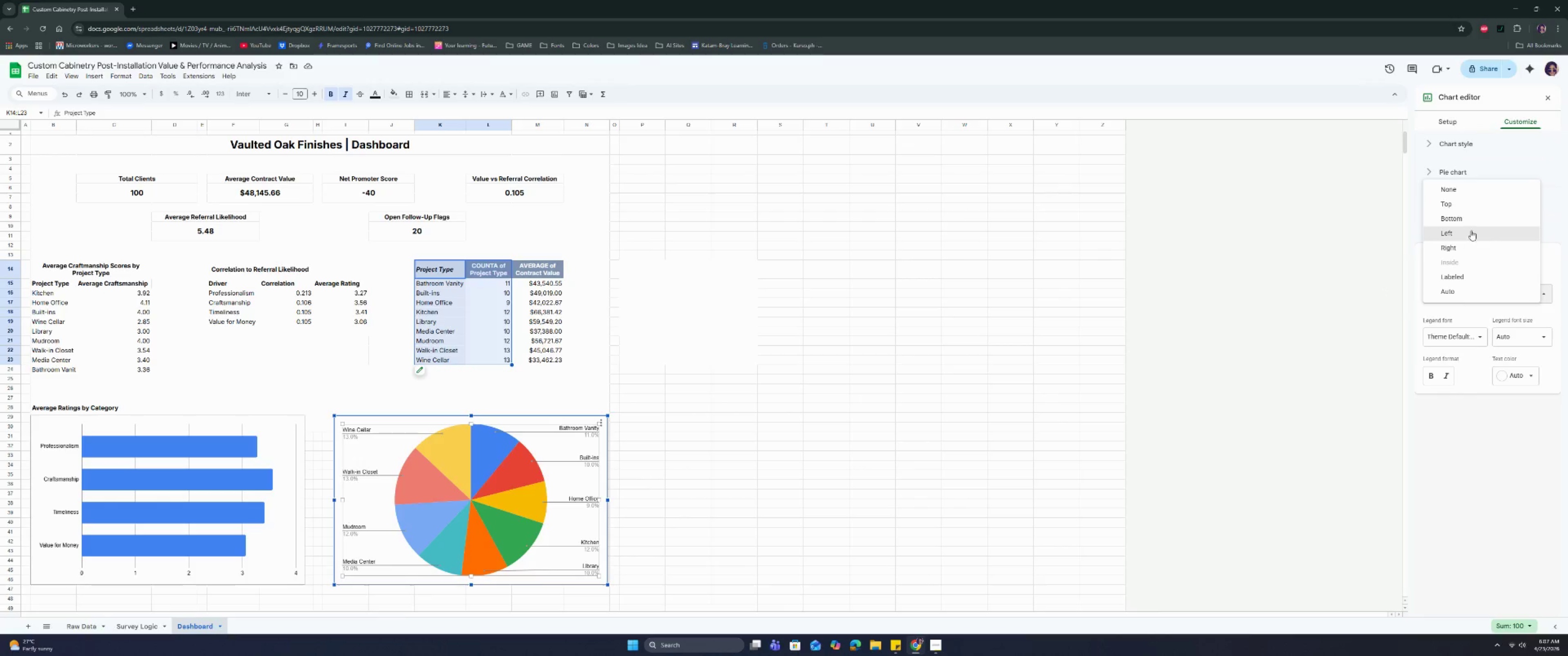 
left_click([1471, 222])
 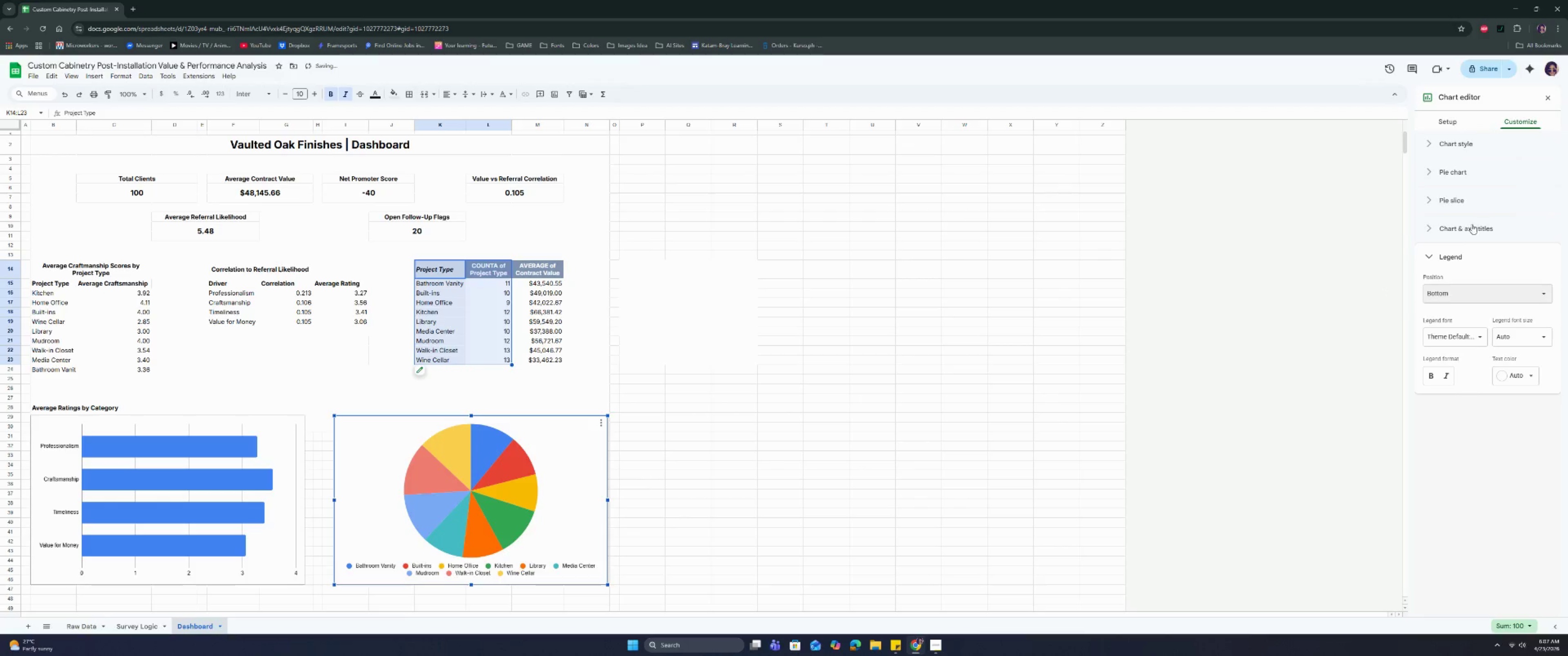 
left_click([1472, 173])
 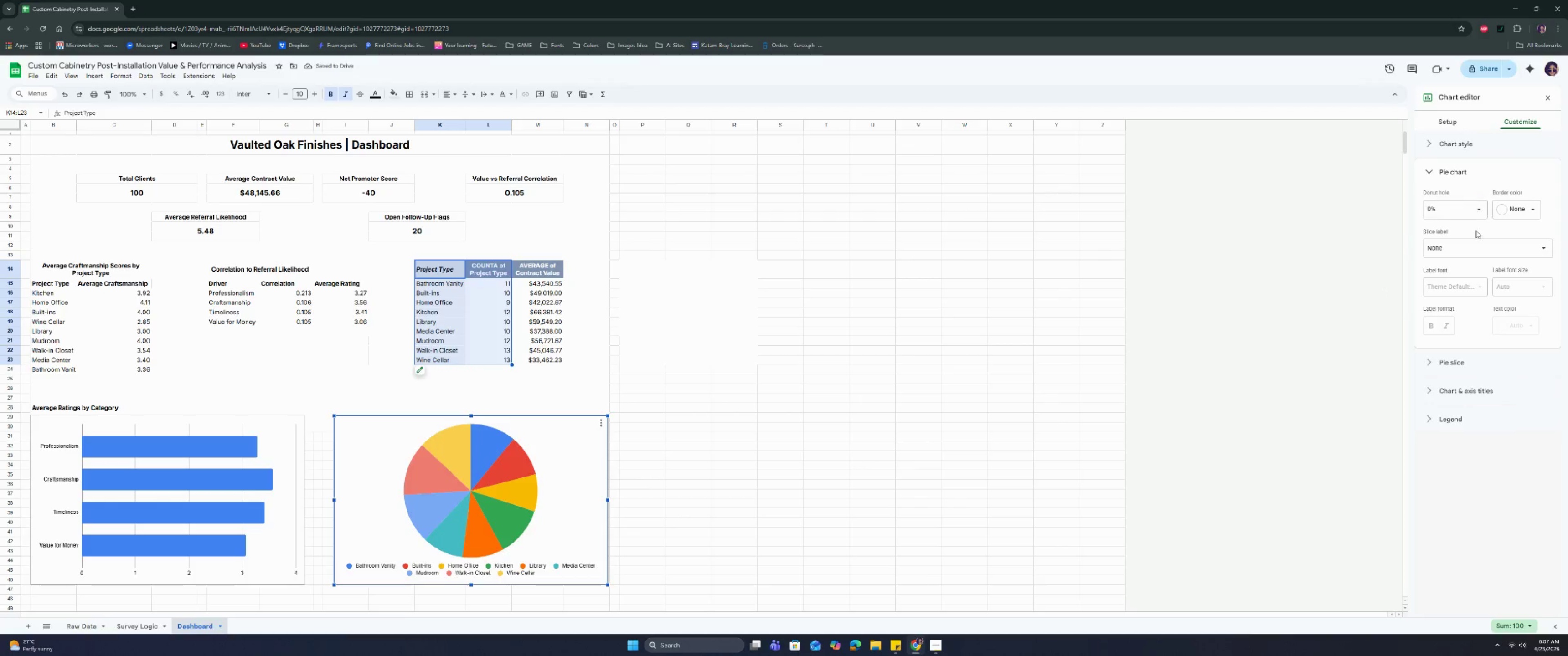 
left_click([1474, 250])
 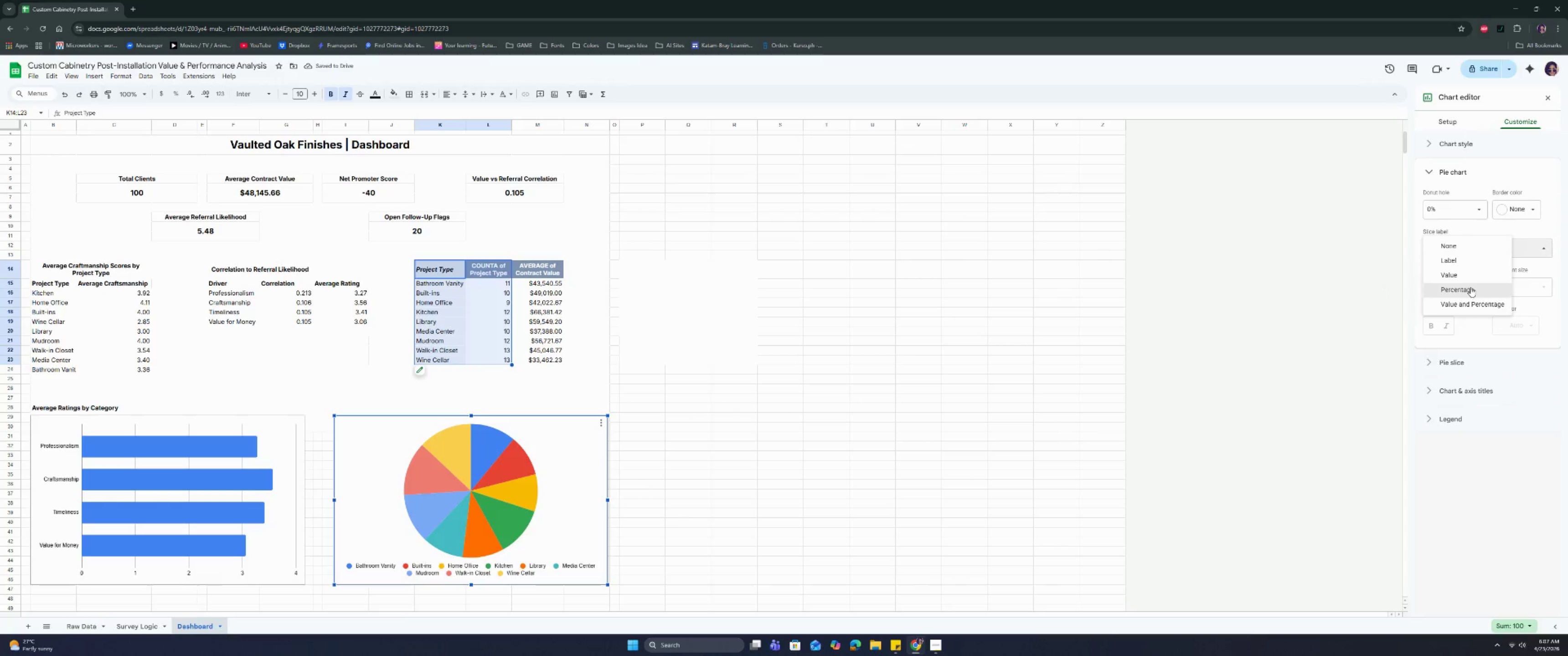 
left_click([1470, 287])
 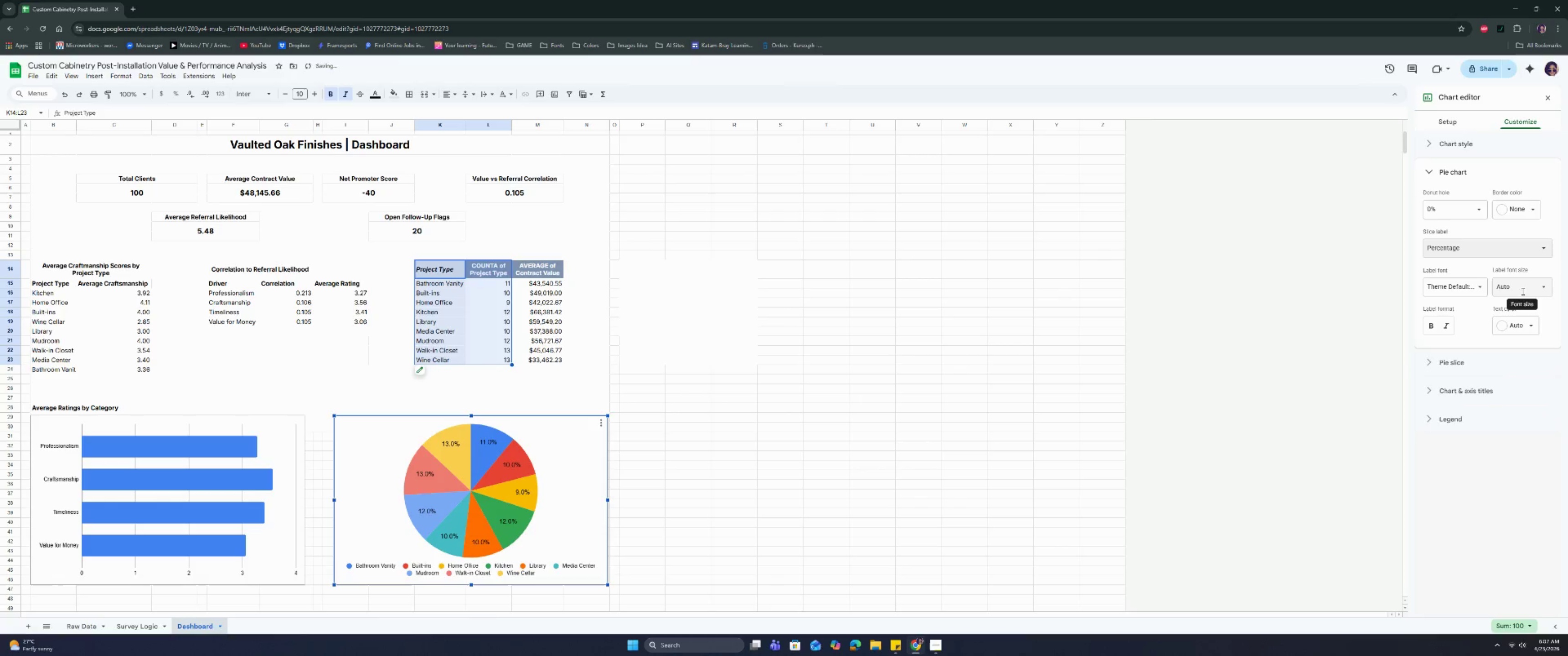 
left_click([1472, 289])
 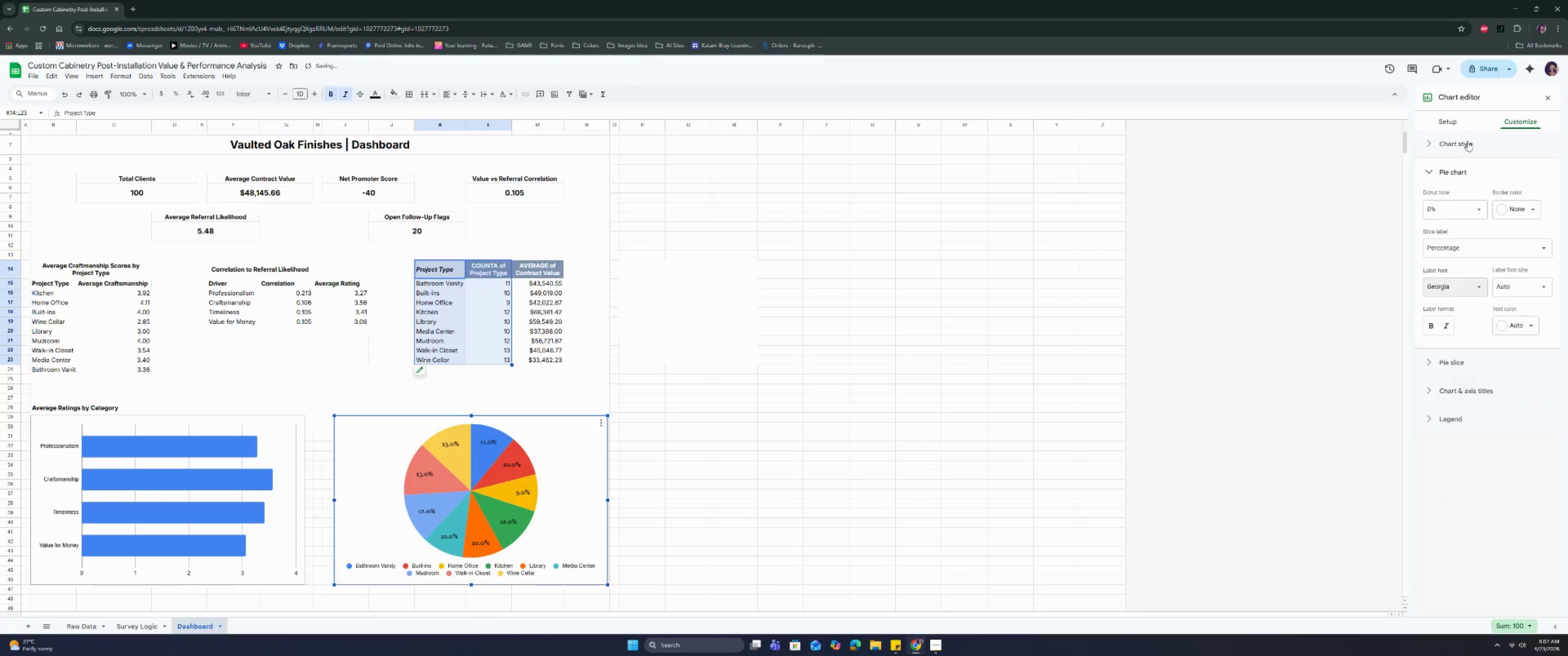 
mouse_move([1438, 317])
 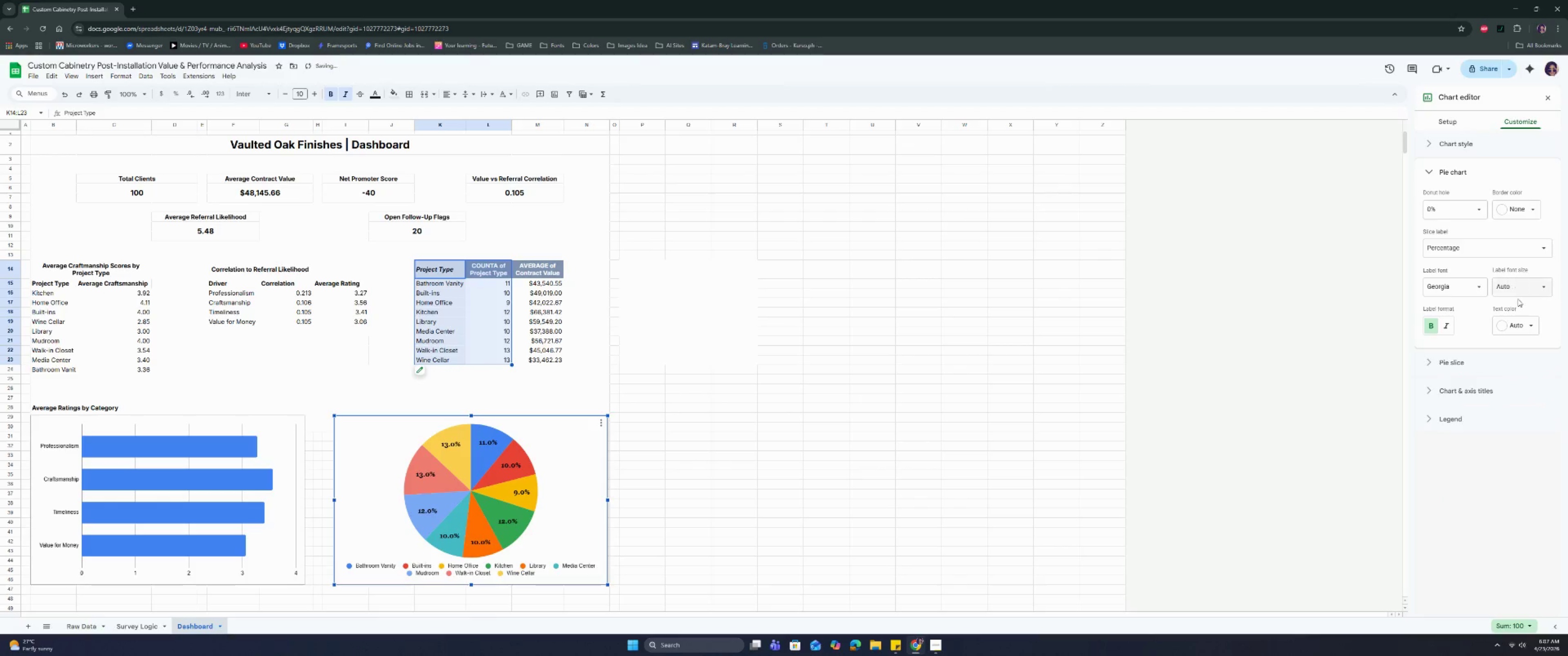 
left_click([1518, 324])
 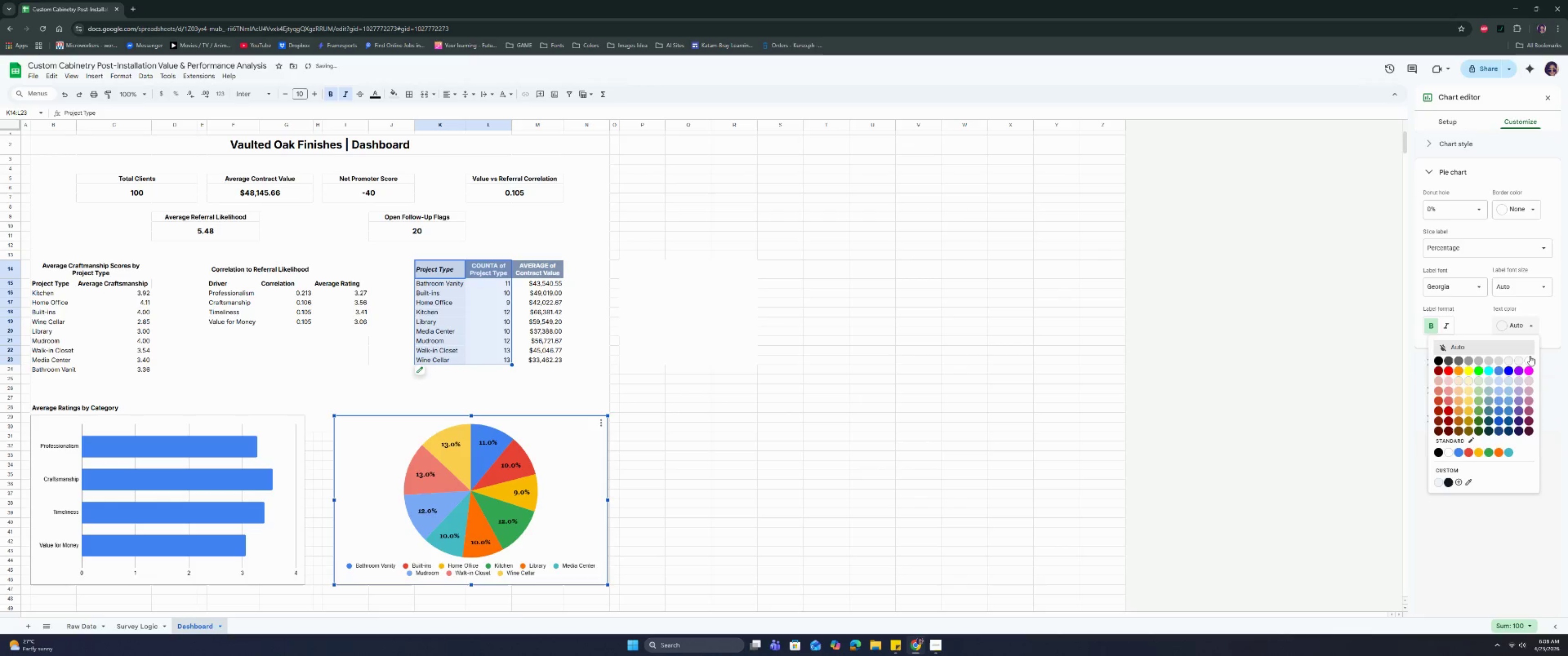 
left_click([1529, 359])
 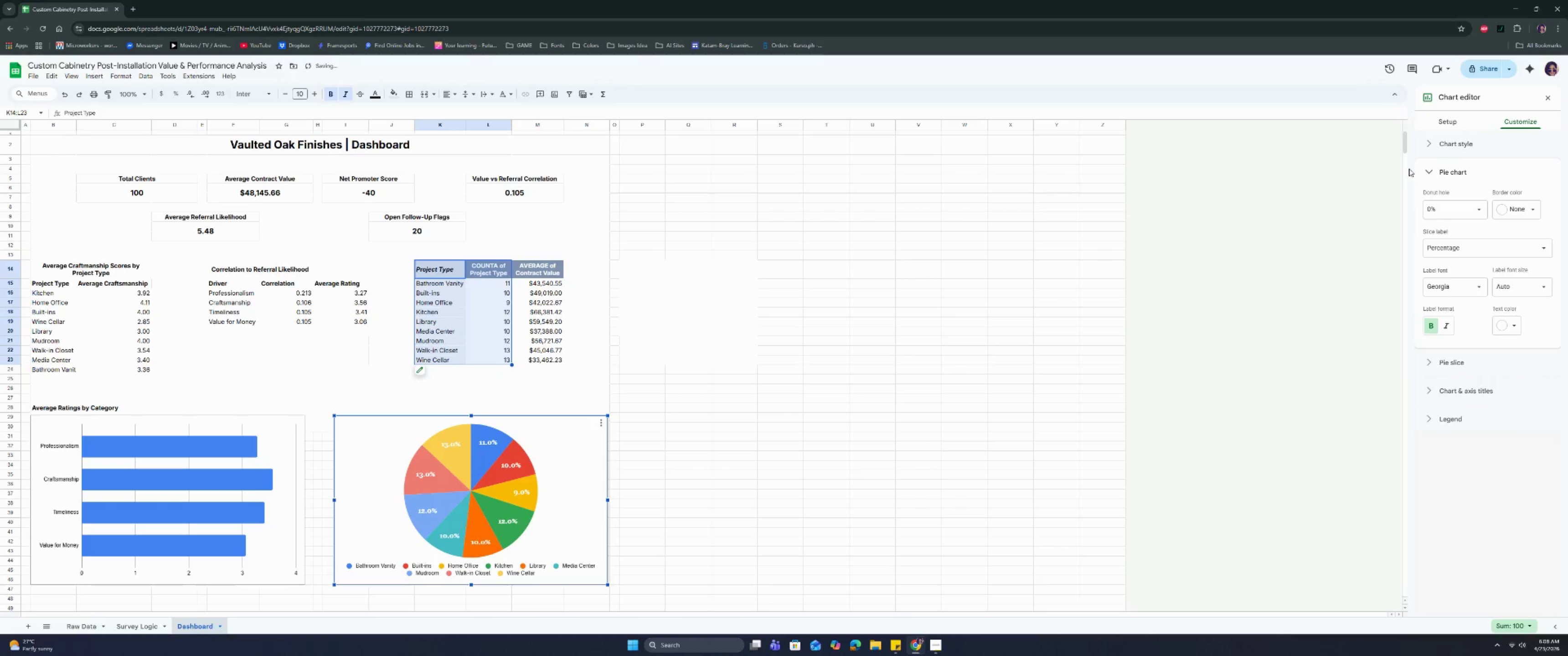 
left_click([1437, 146])
 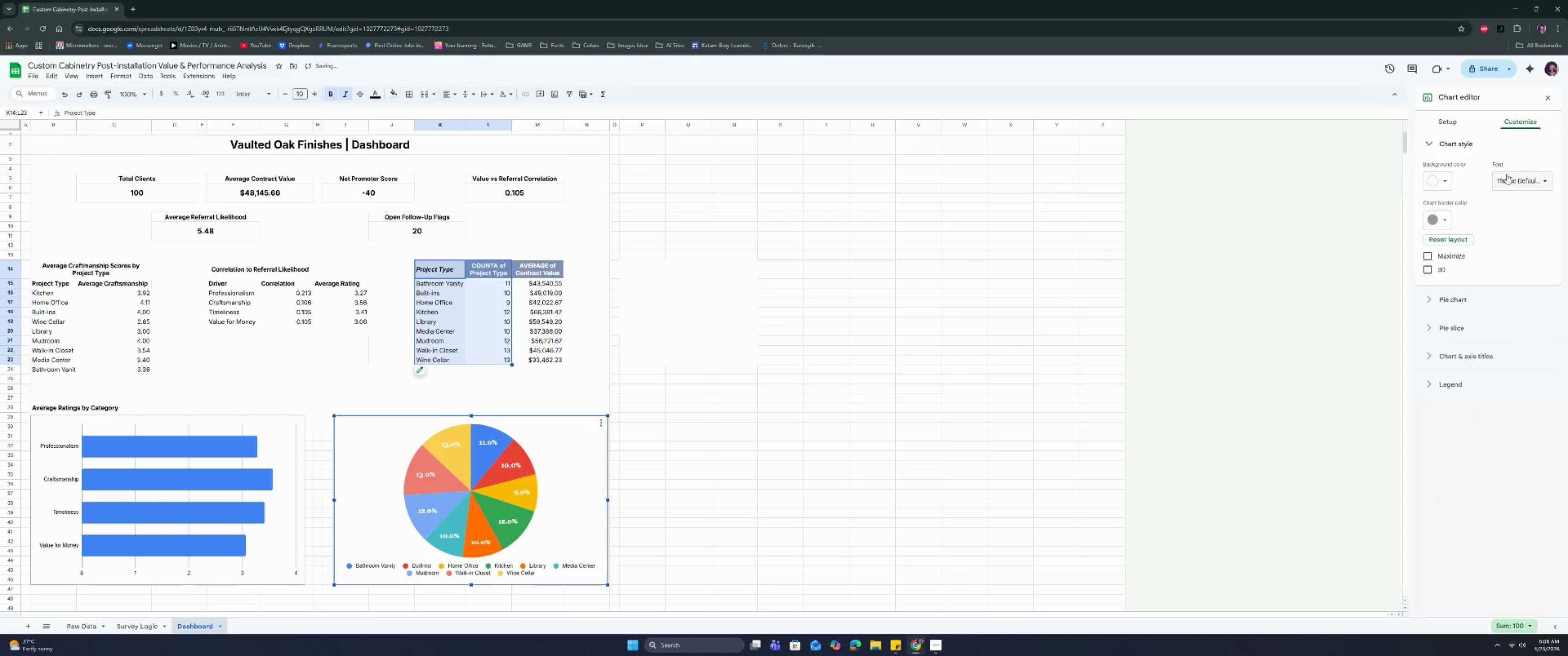 
left_click([1514, 177])
 